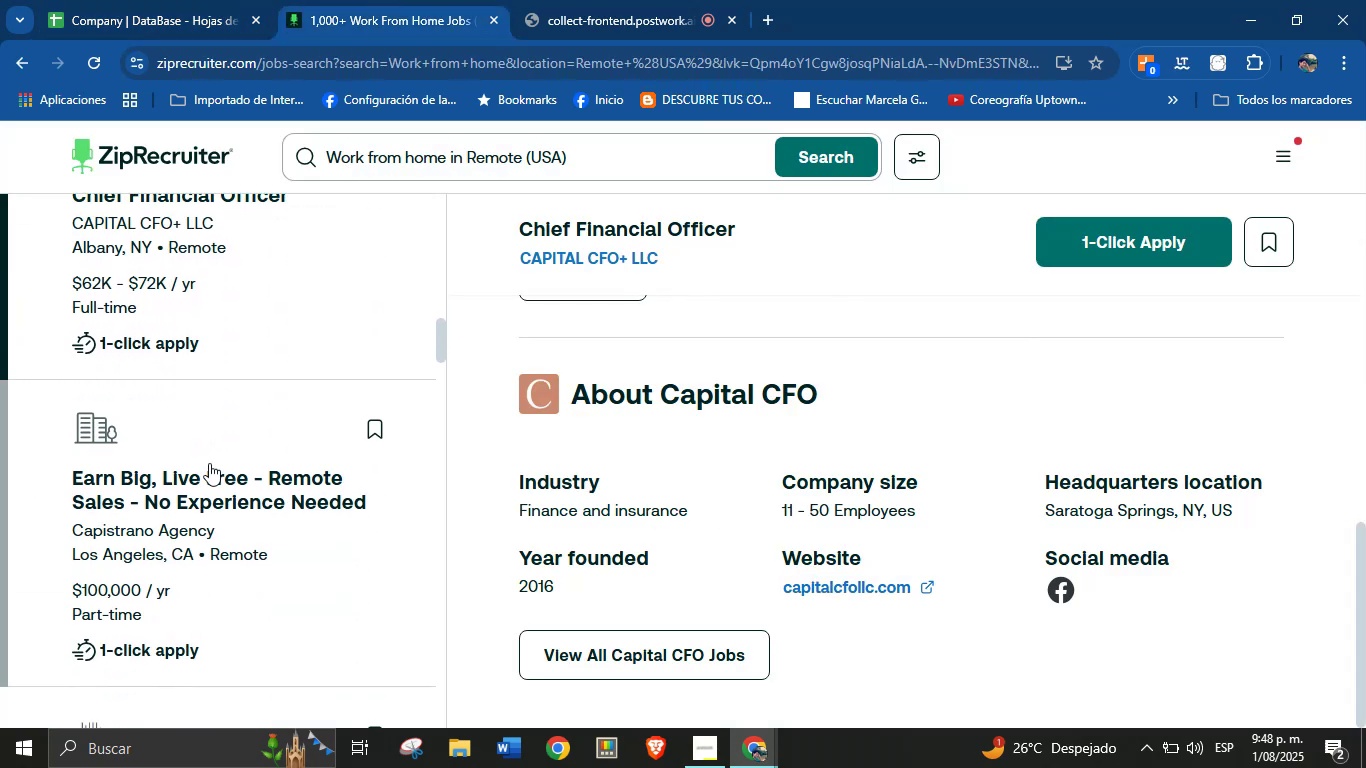 
scroll: coordinate [666, 492], scroll_direction: down, amount: 81.0
 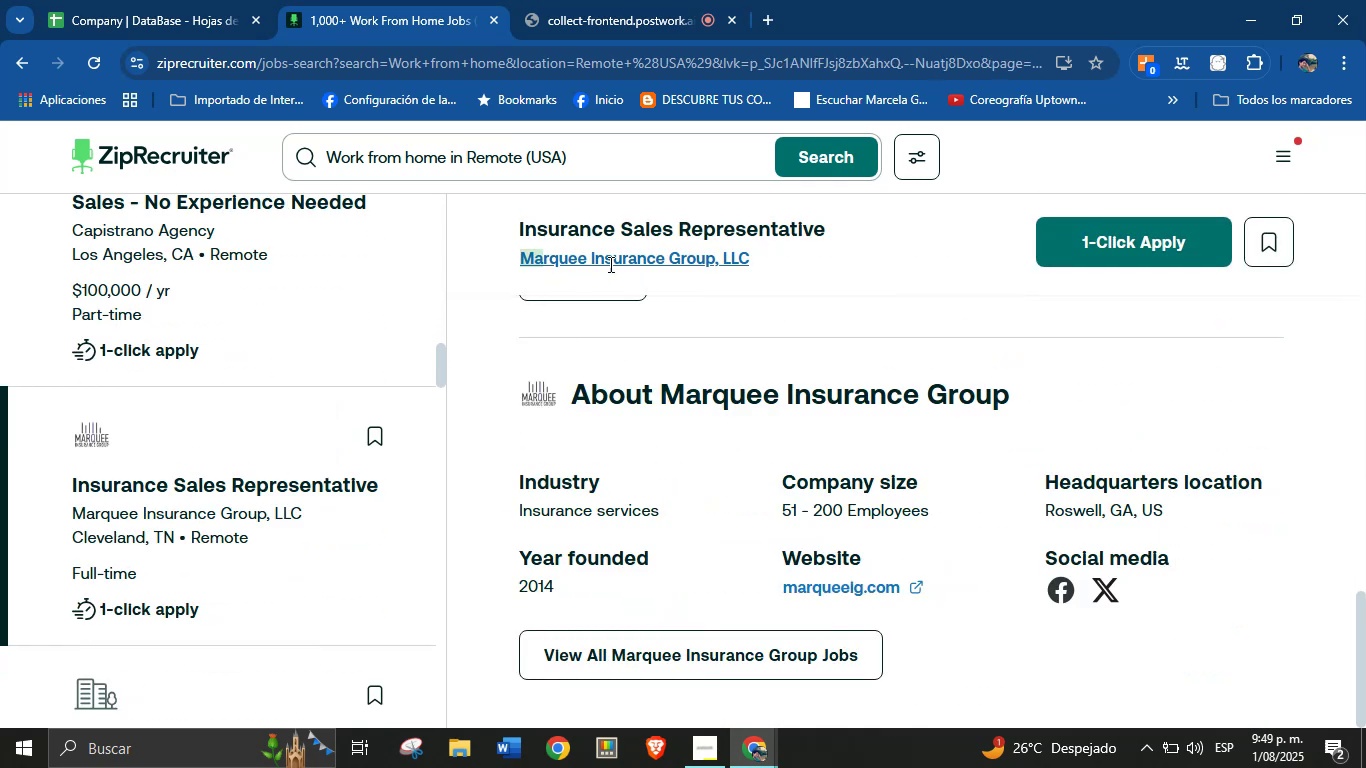 
key(Control+C)
 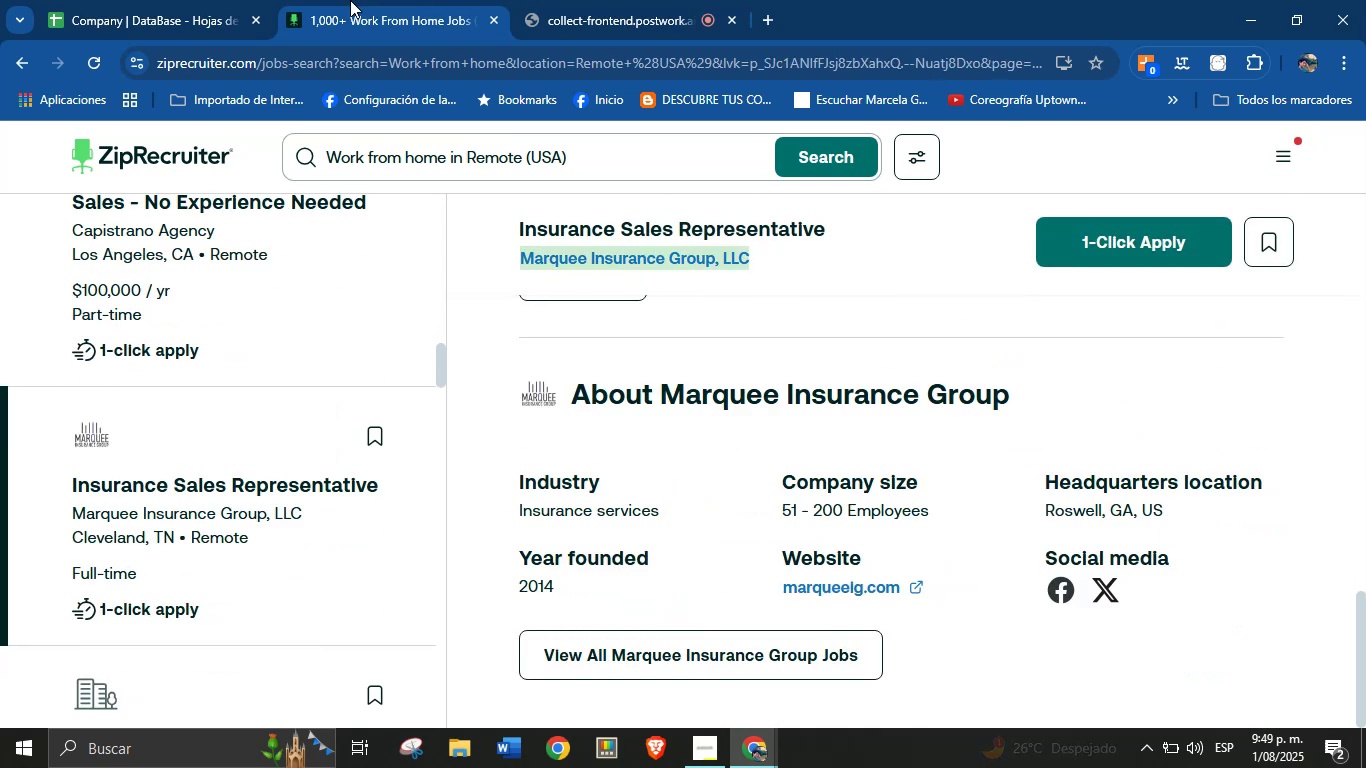 
left_click([183, 0])
 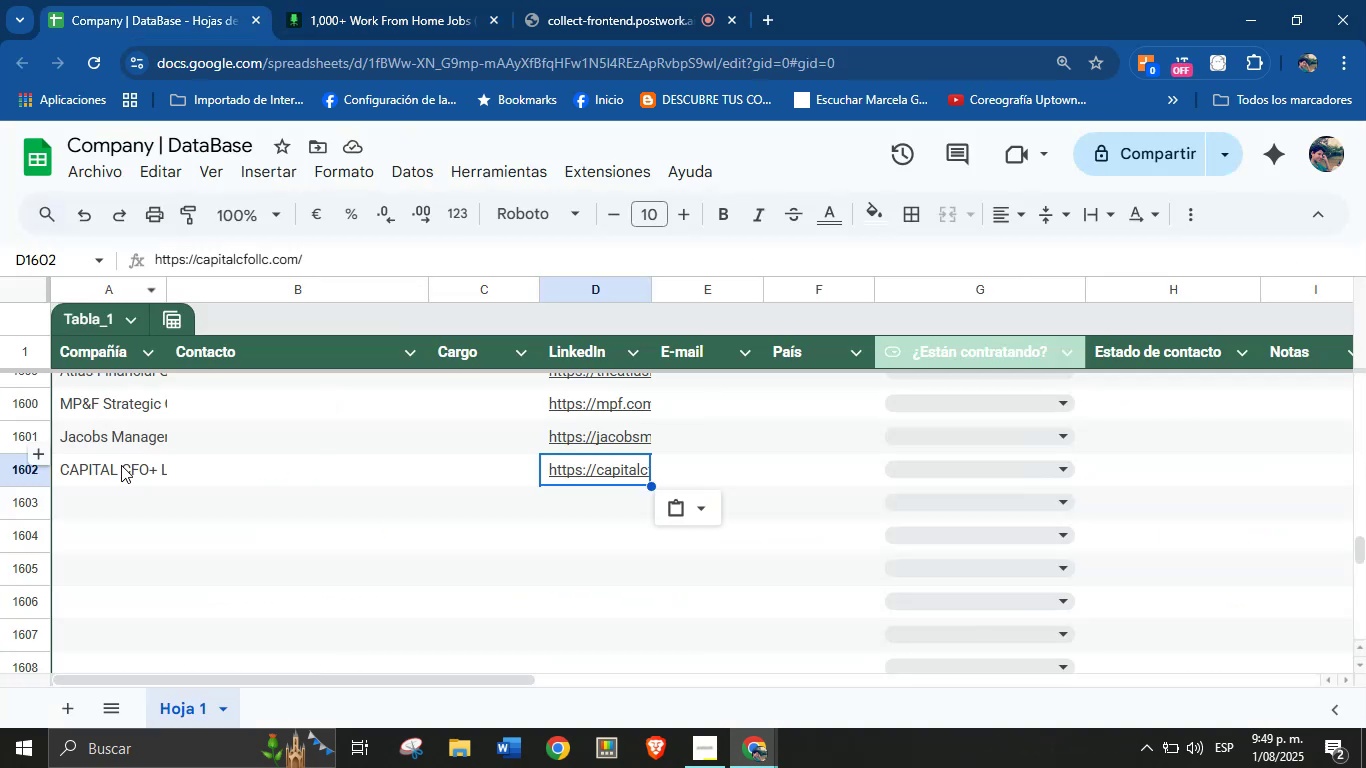 
left_click([118, 503])
 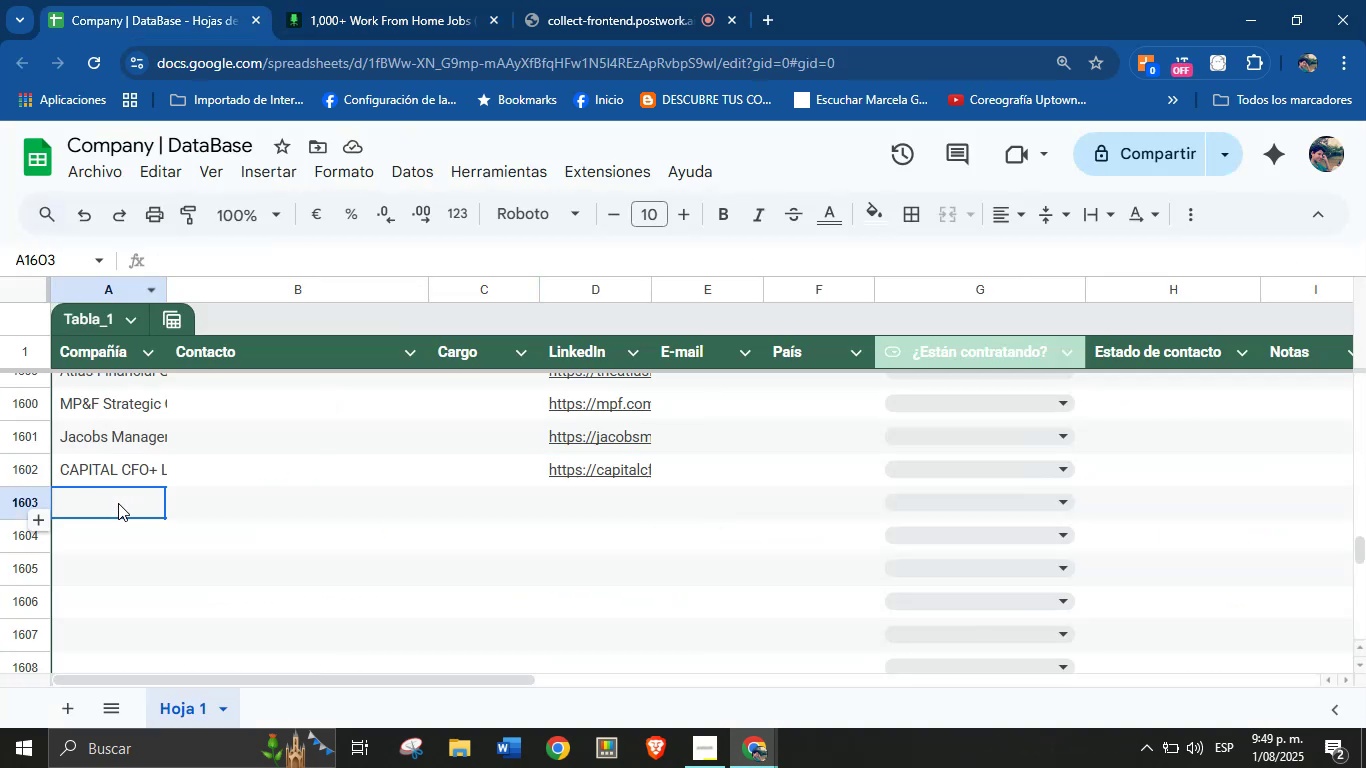 
key(Control+V)
 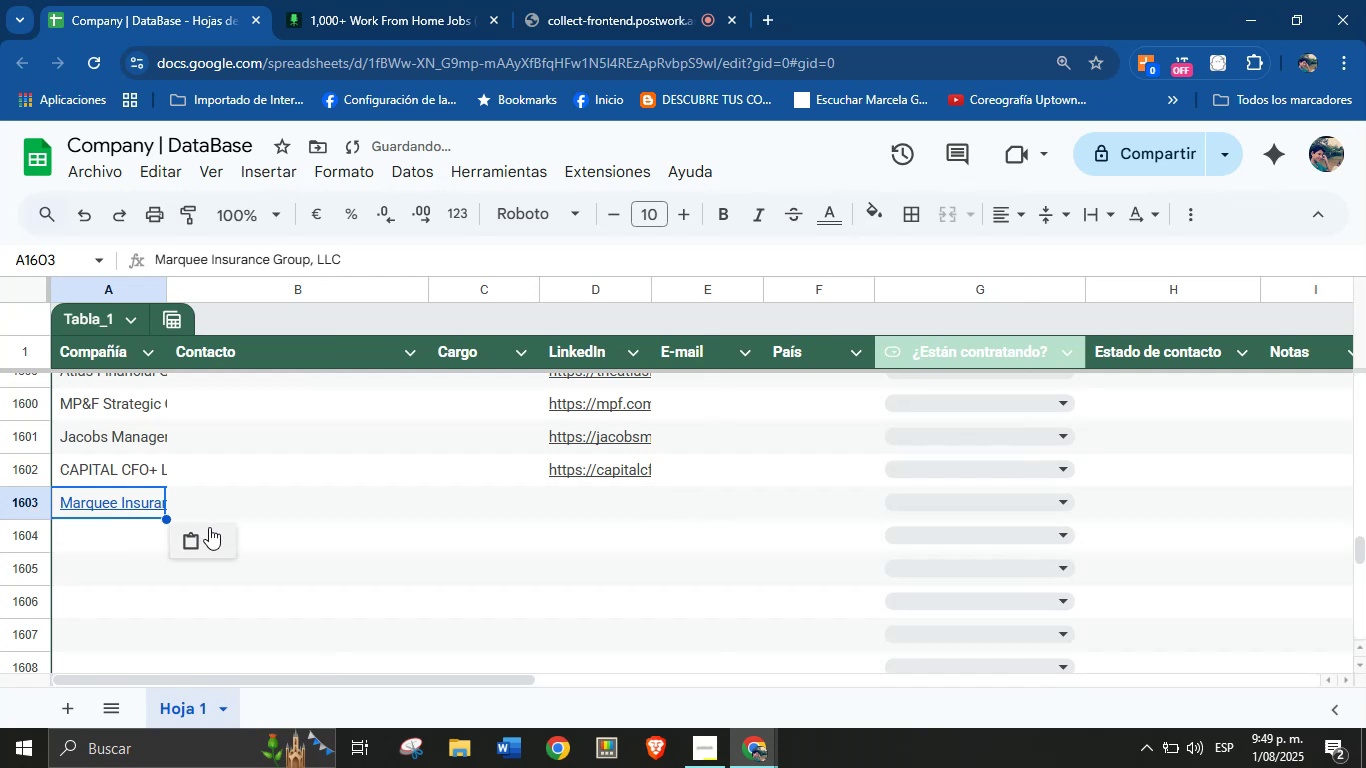 
left_click([212, 530])
 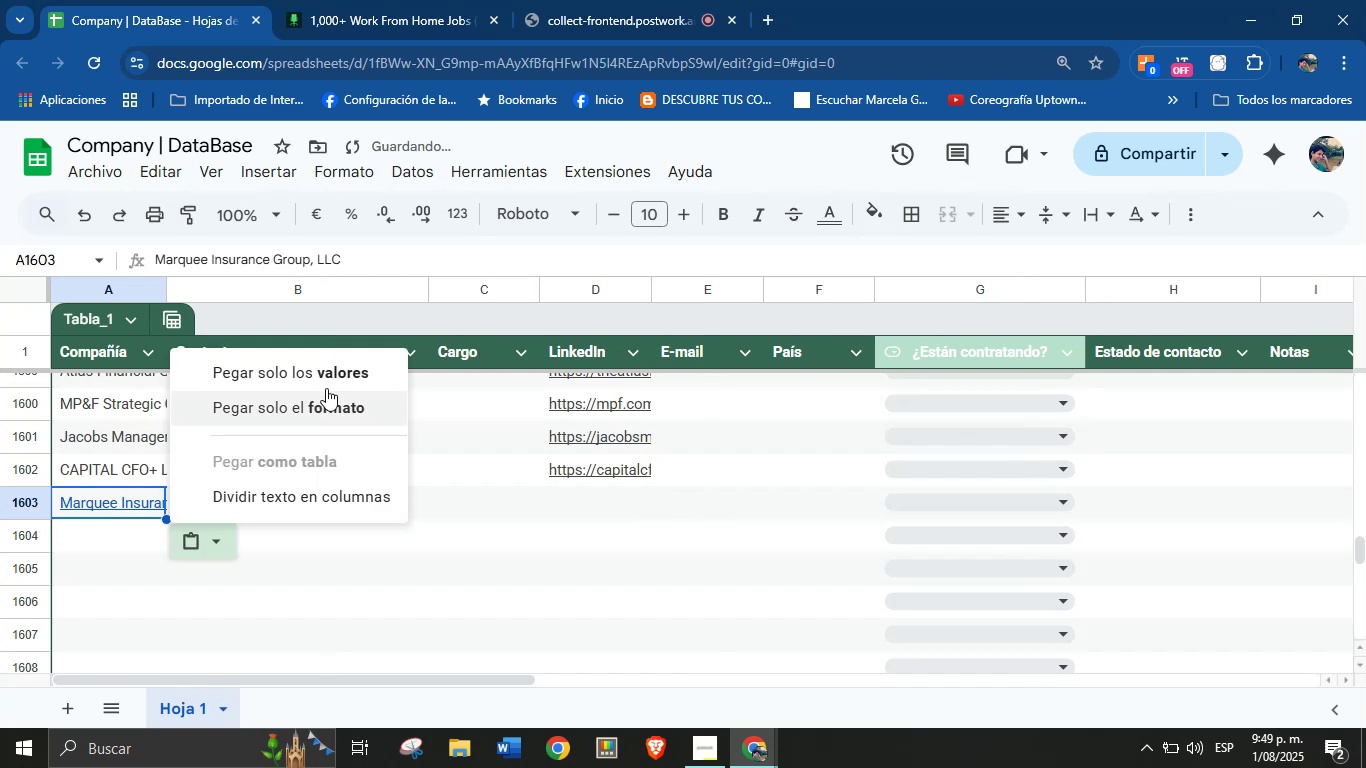 
left_click([335, 370])
 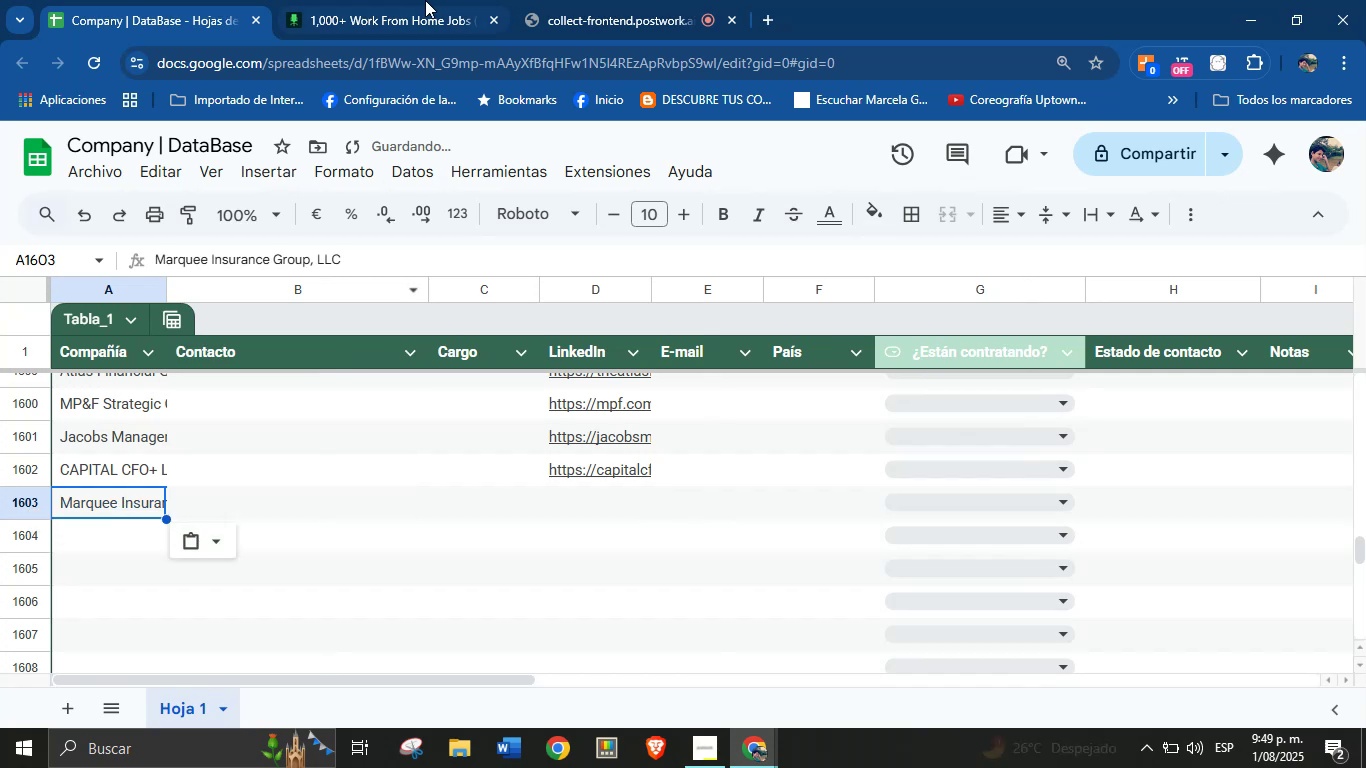 
left_click([414, 0])
 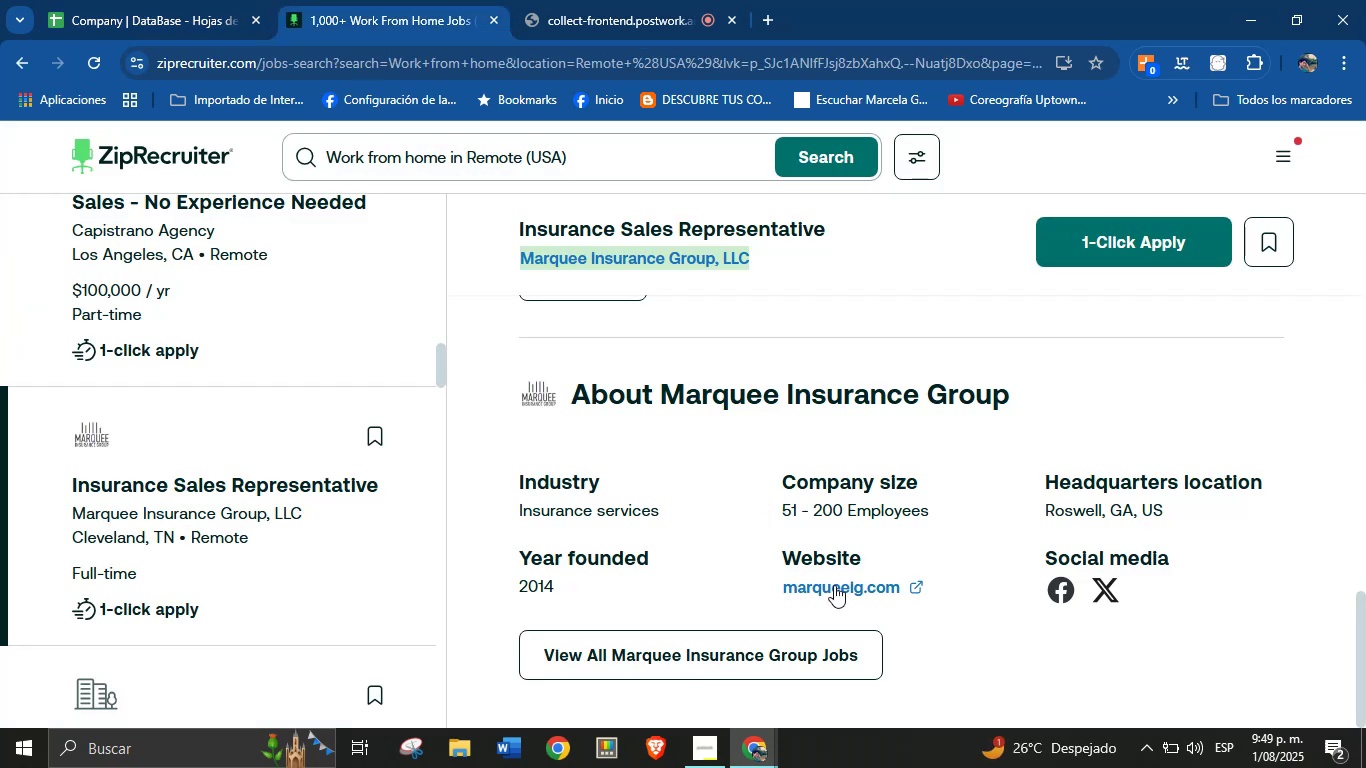 
right_click([849, 612])
 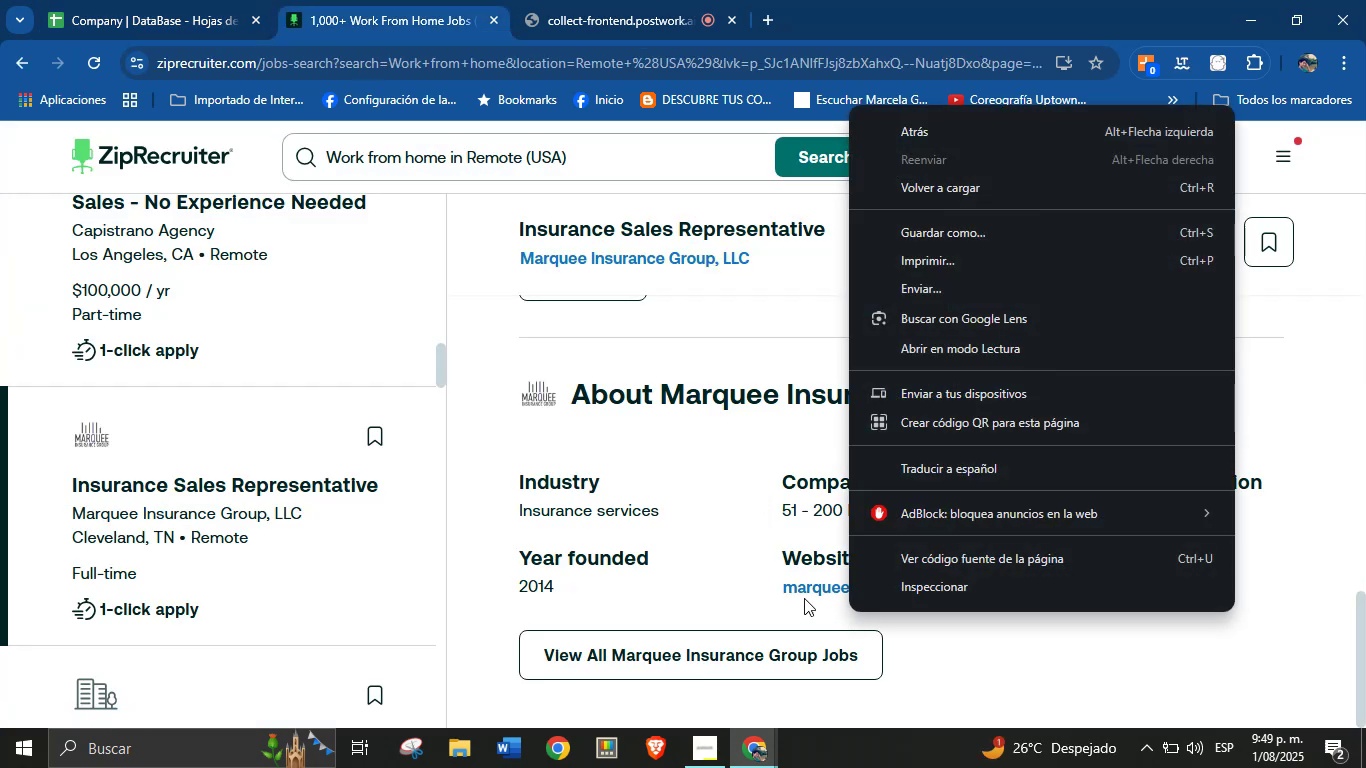 
left_click([753, 577])
 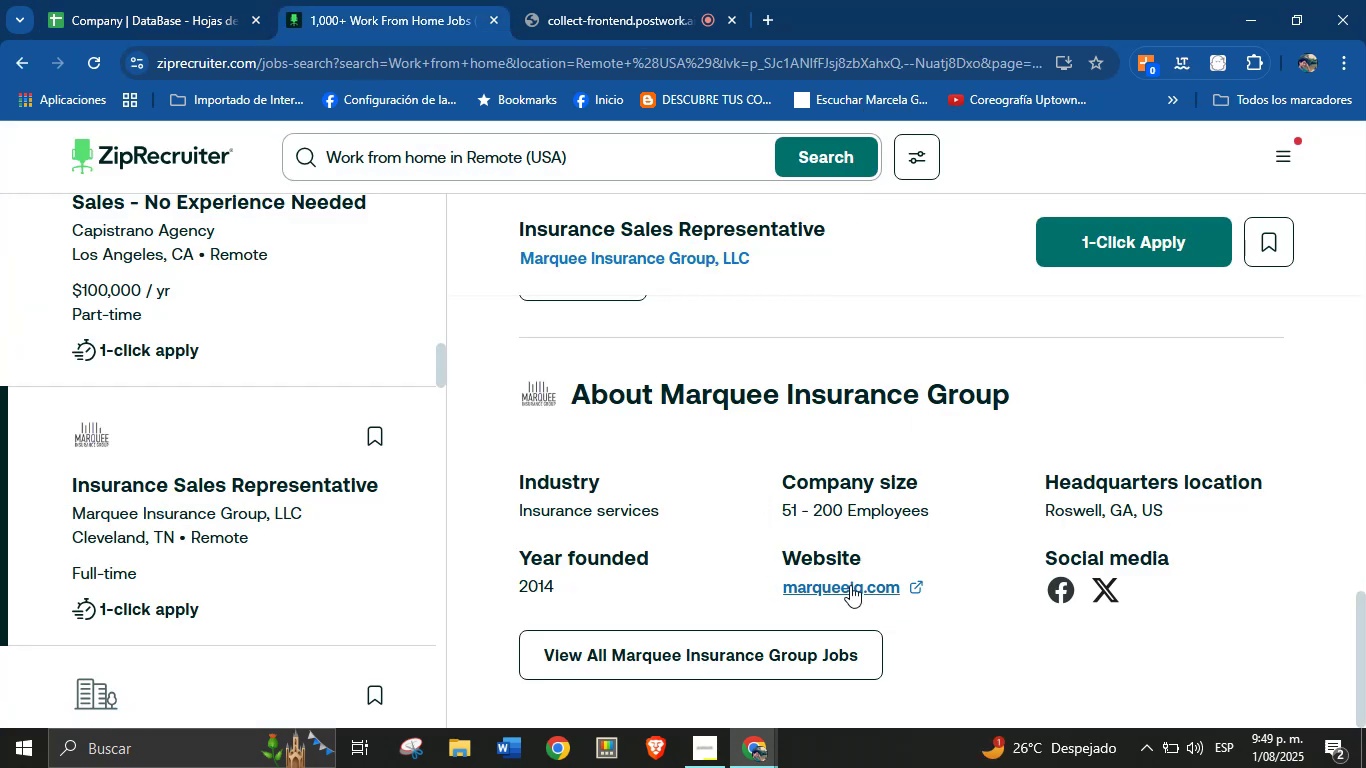 
right_click([850, 585])
 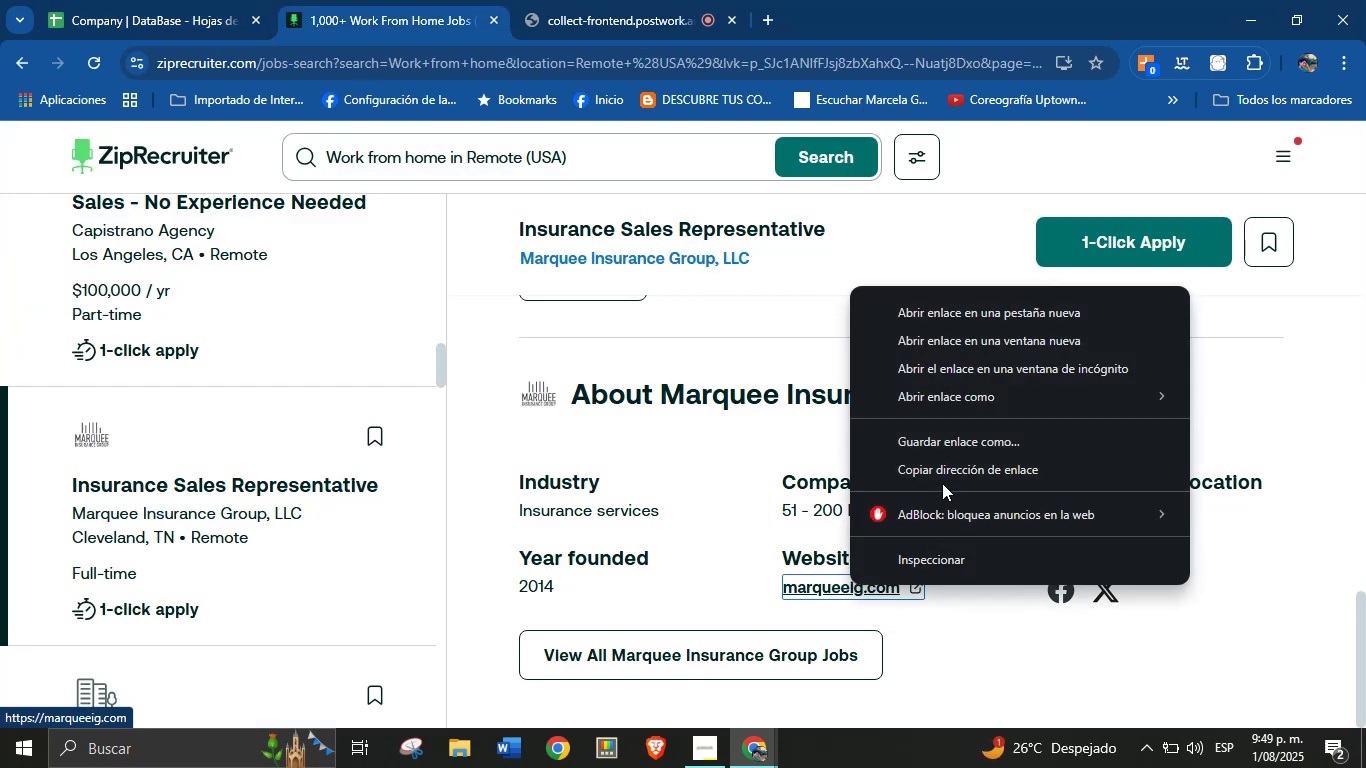 
left_click([945, 475])
 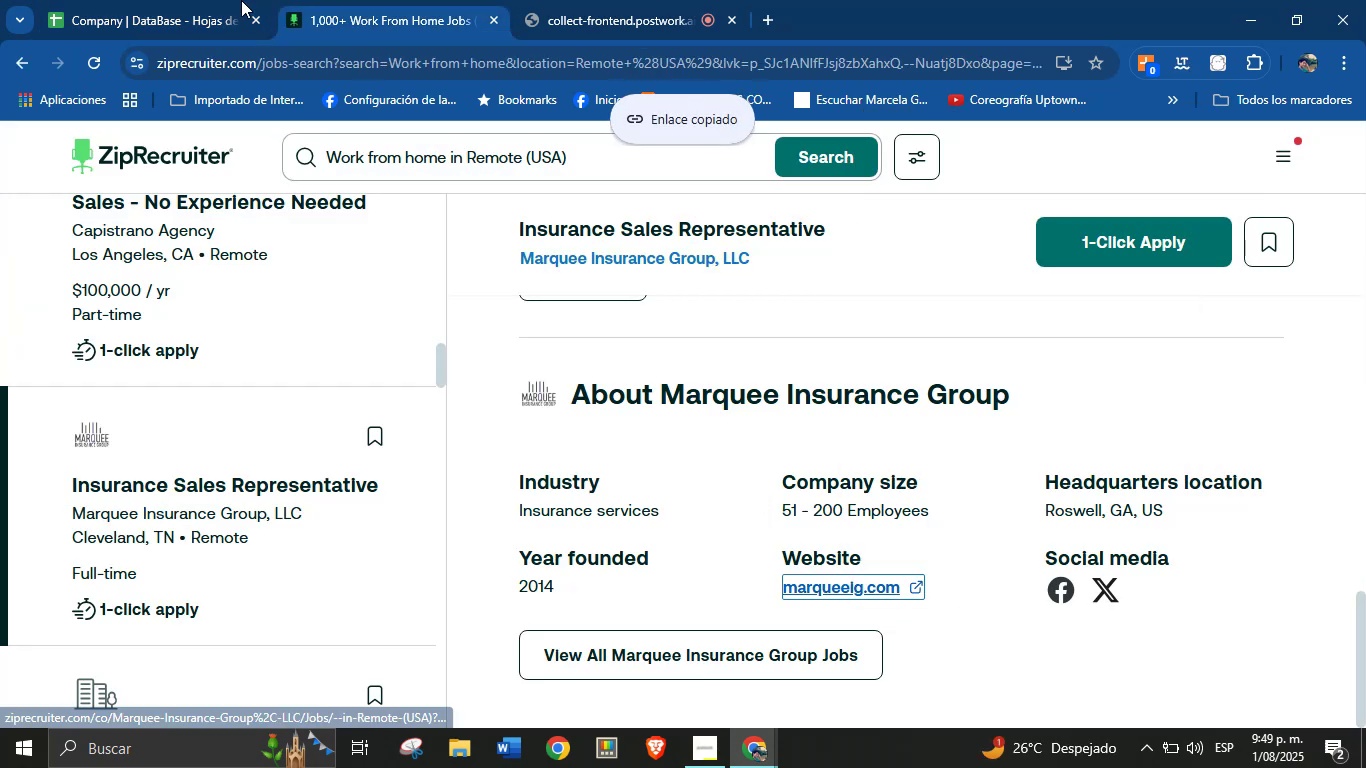 
left_click([153, 0])
 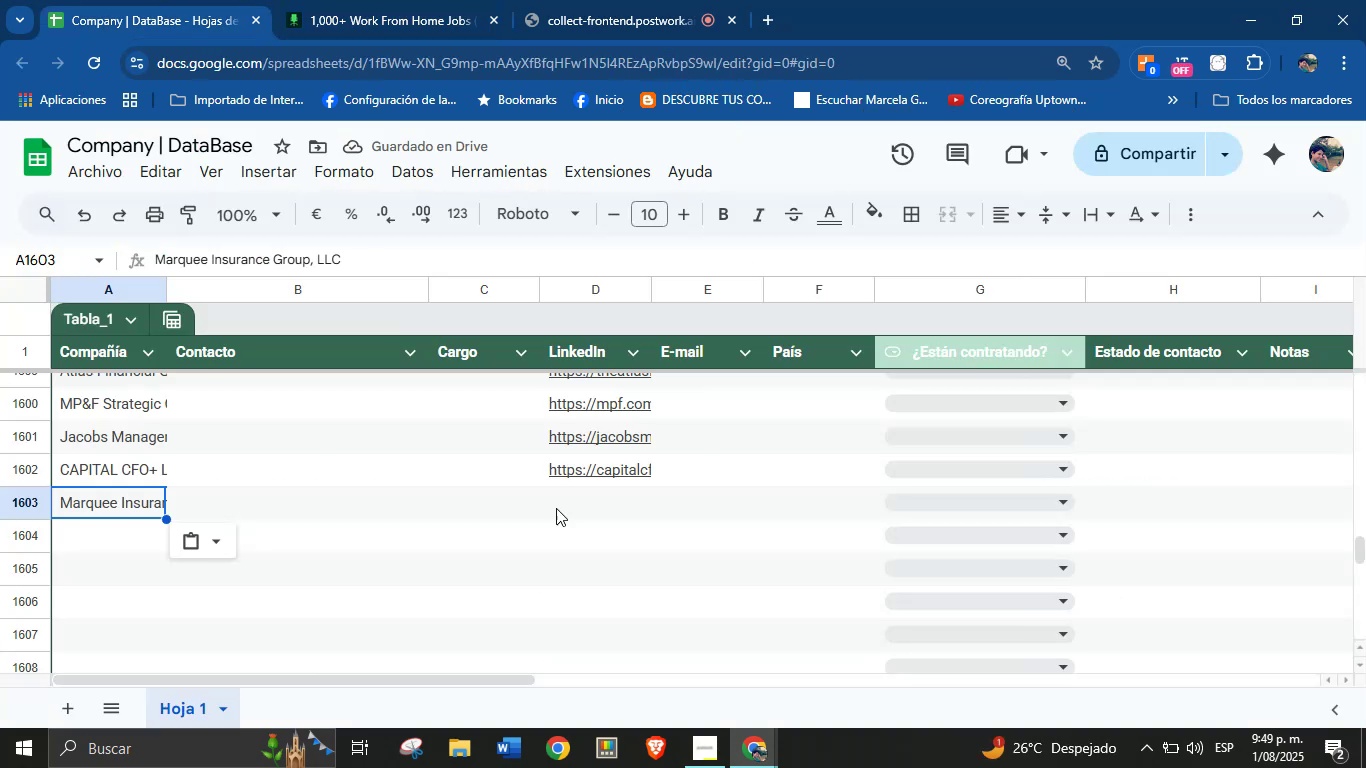 
left_click([571, 510])
 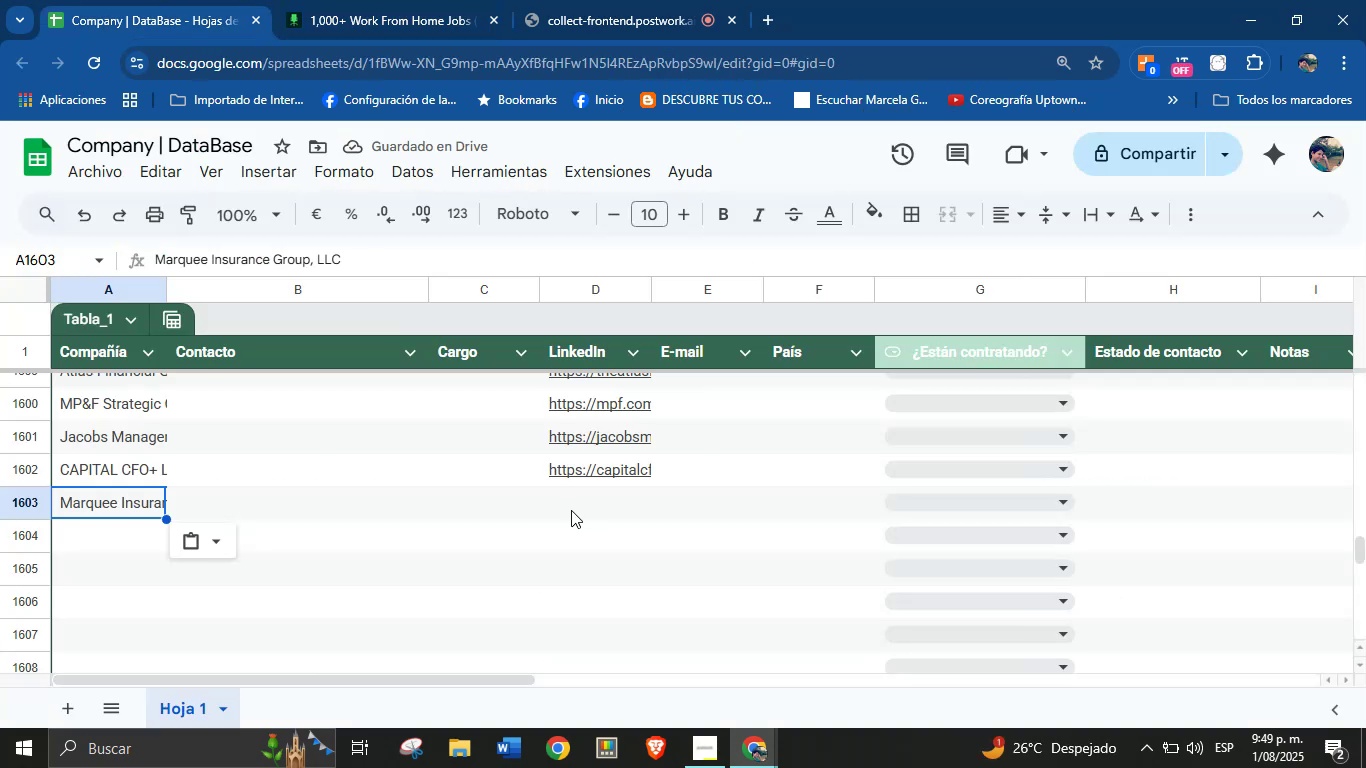 
key(Control+V)
 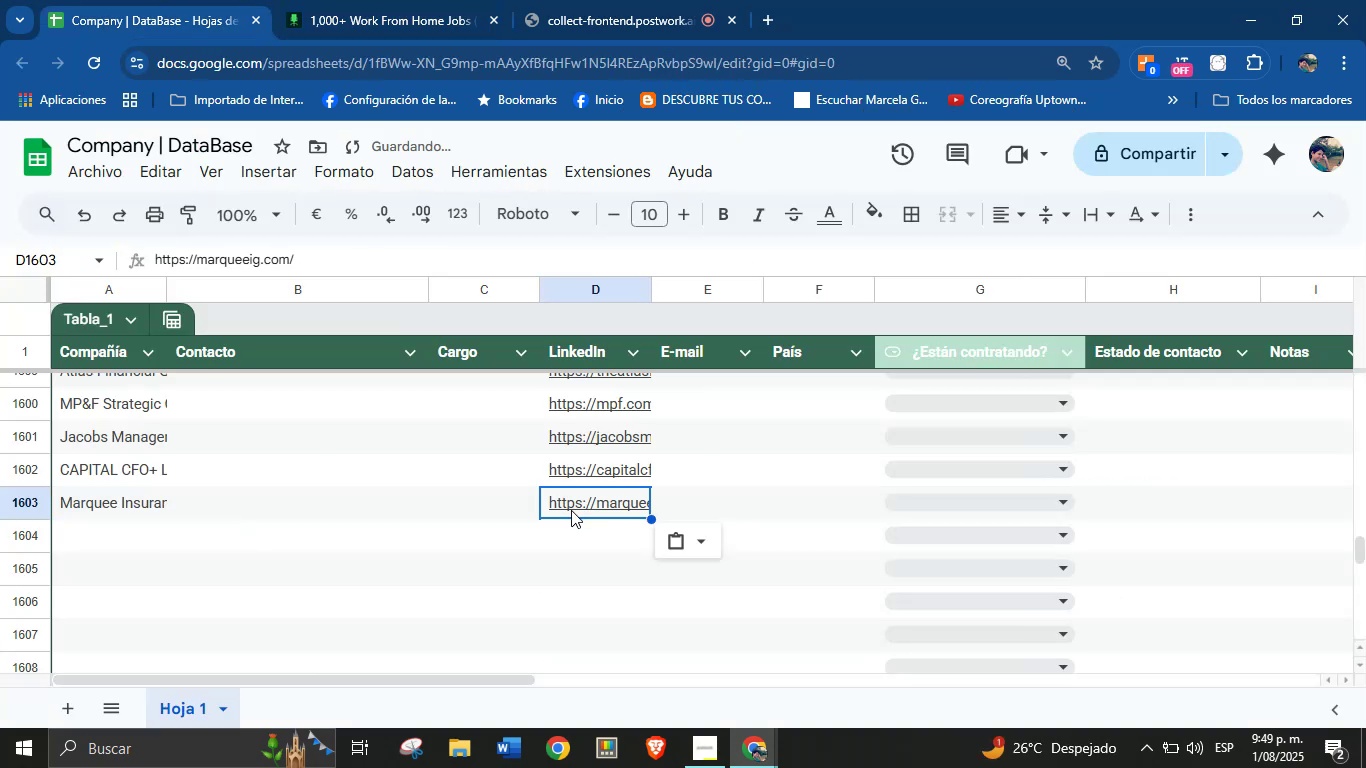 
scroll: coordinate [91, 499], scroll_direction: down, amount: 1.0
 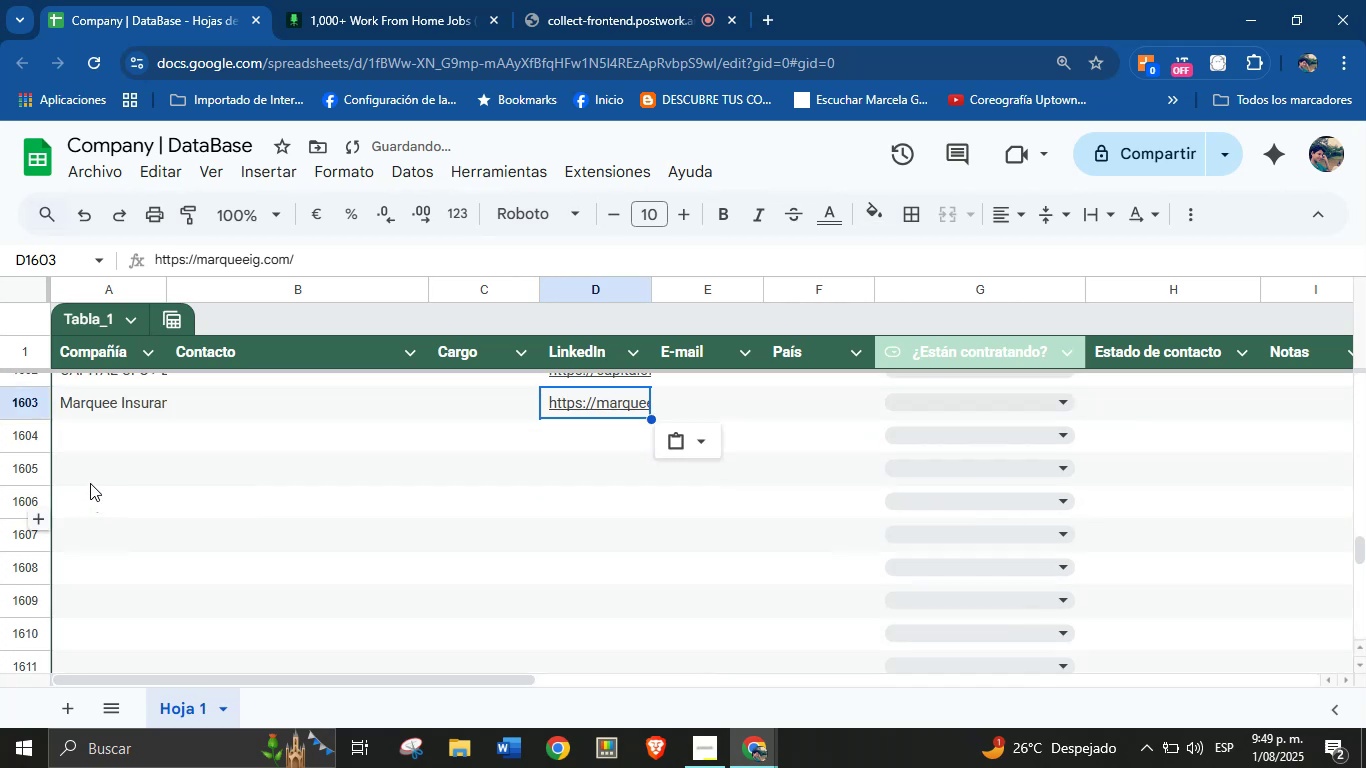 
left_click([128, 425])
 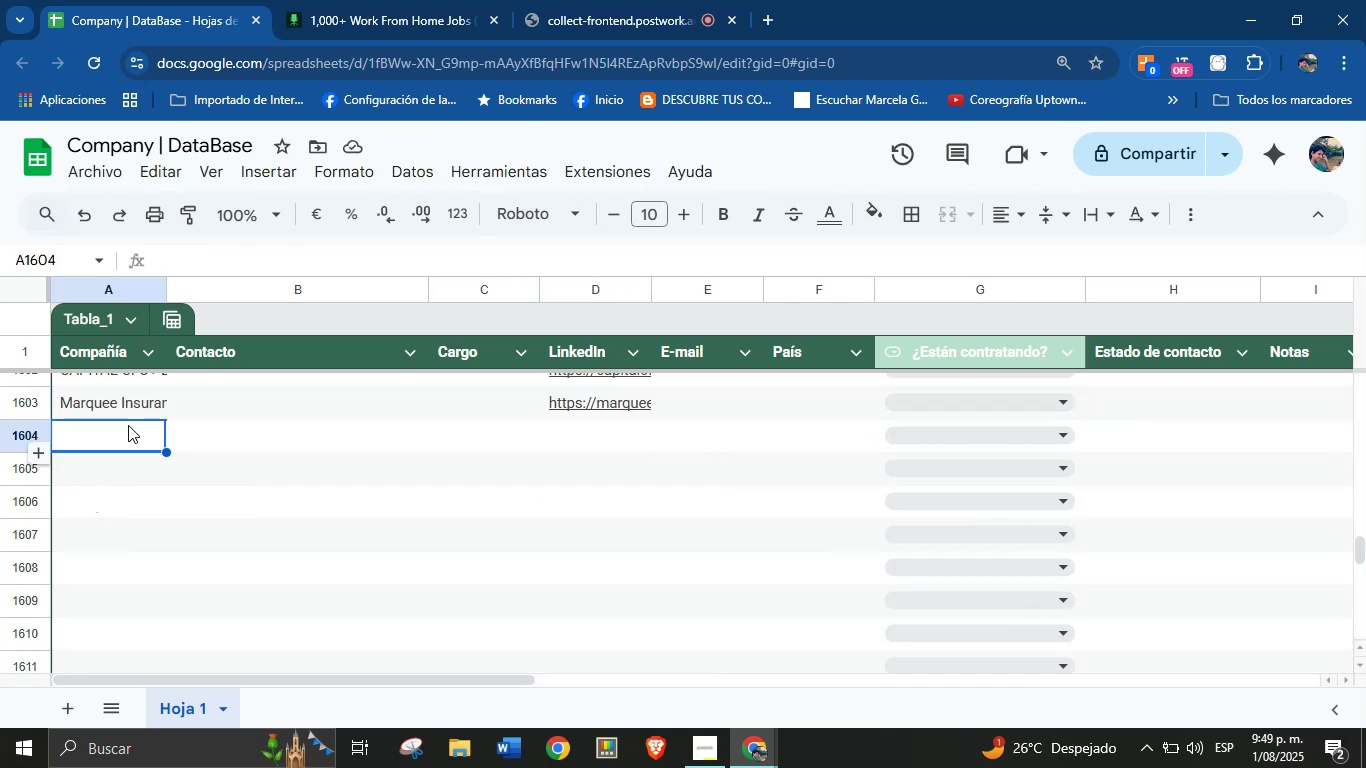 
wait(9.47)
 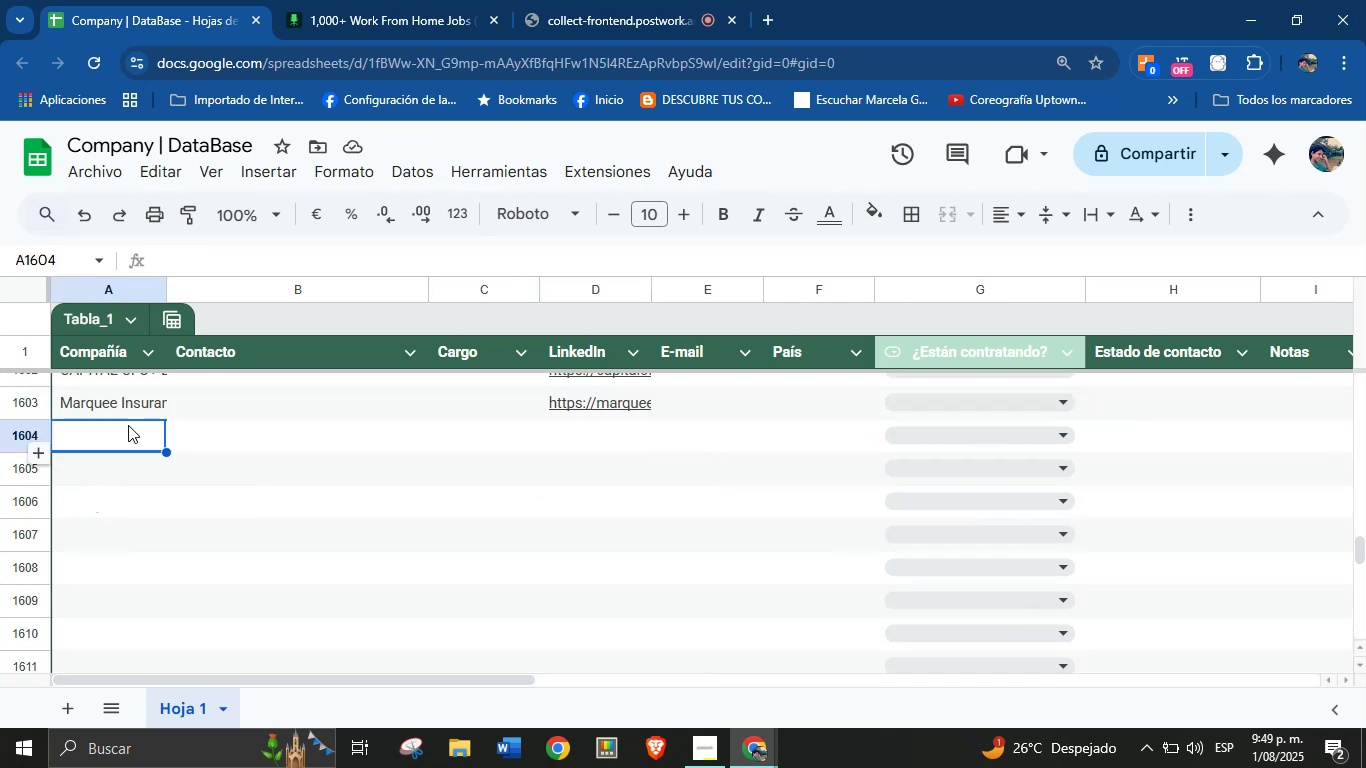 
left_click([445, 0])
 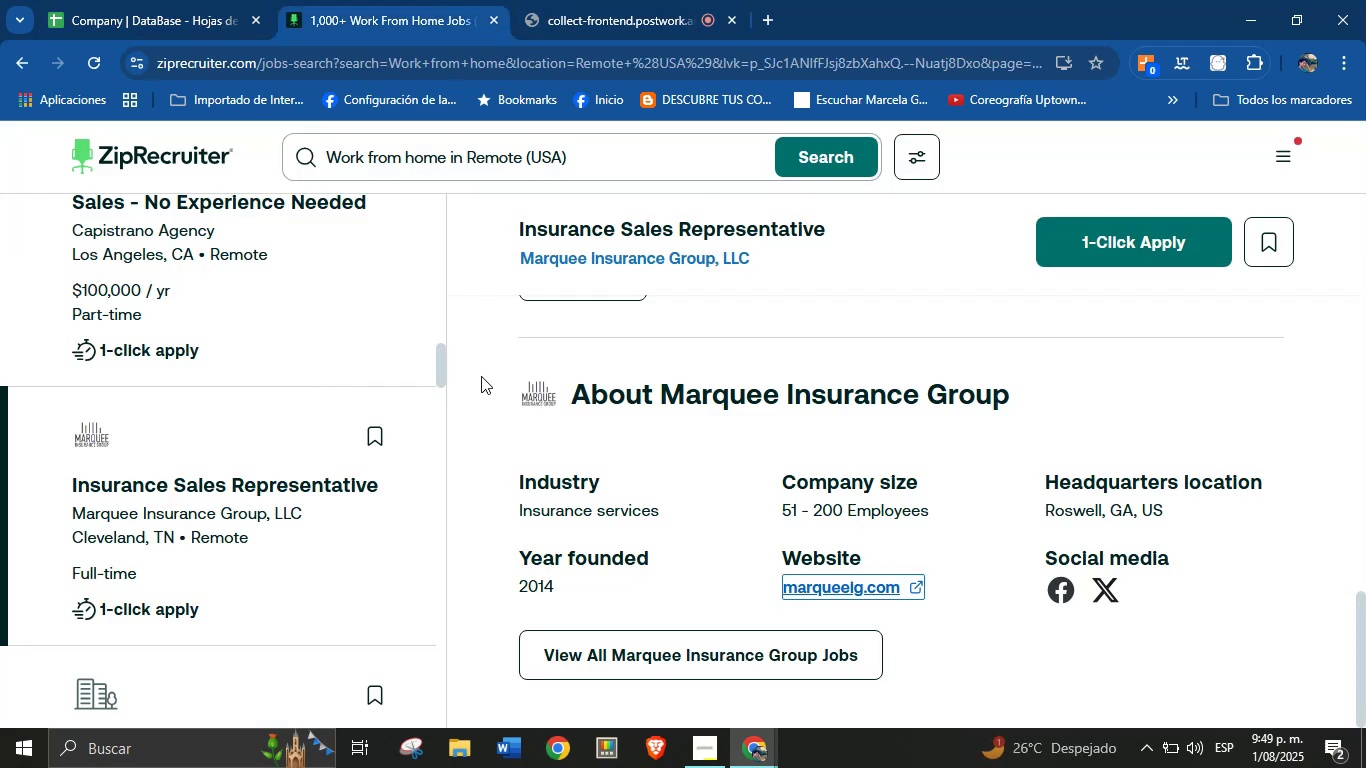 
scroll: coordinate [342, 488], scroll_direction: down, amount: 2.0
 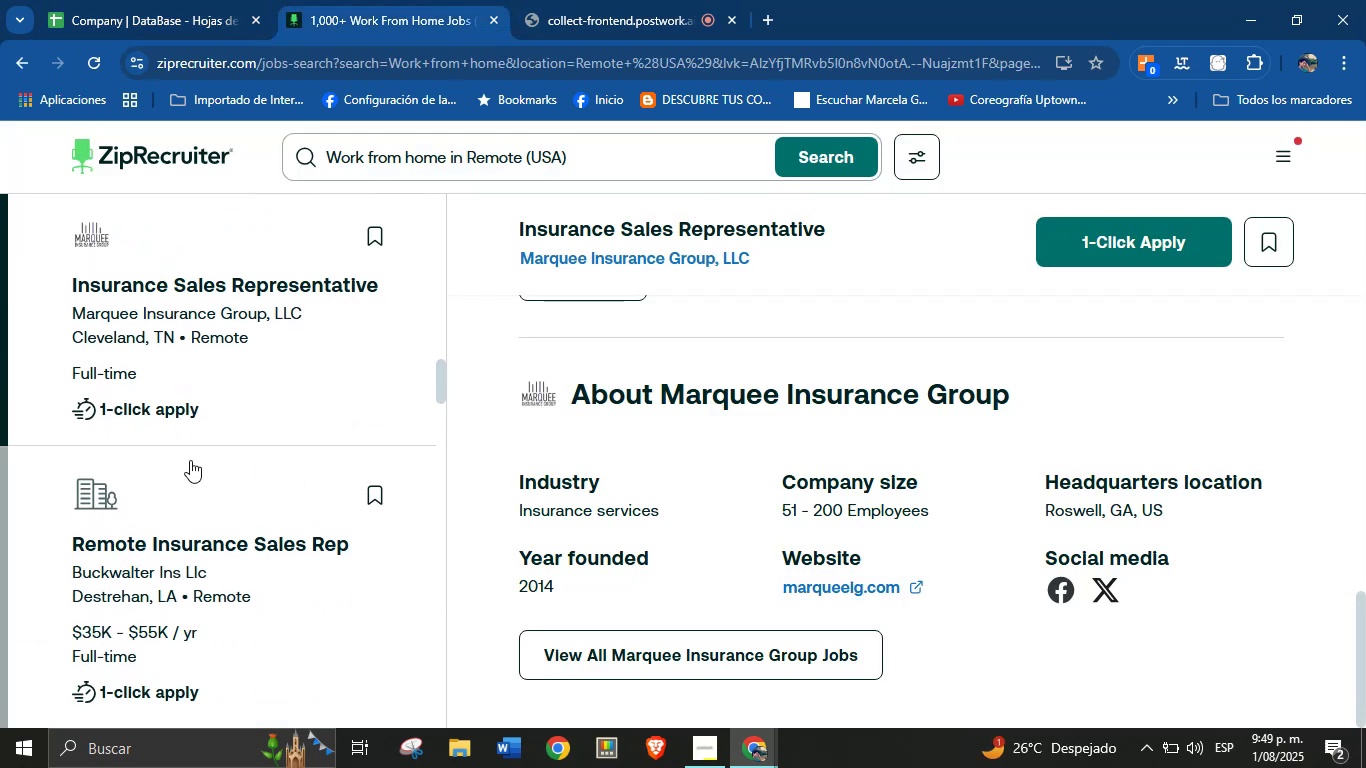 
left_click([83, 0])
 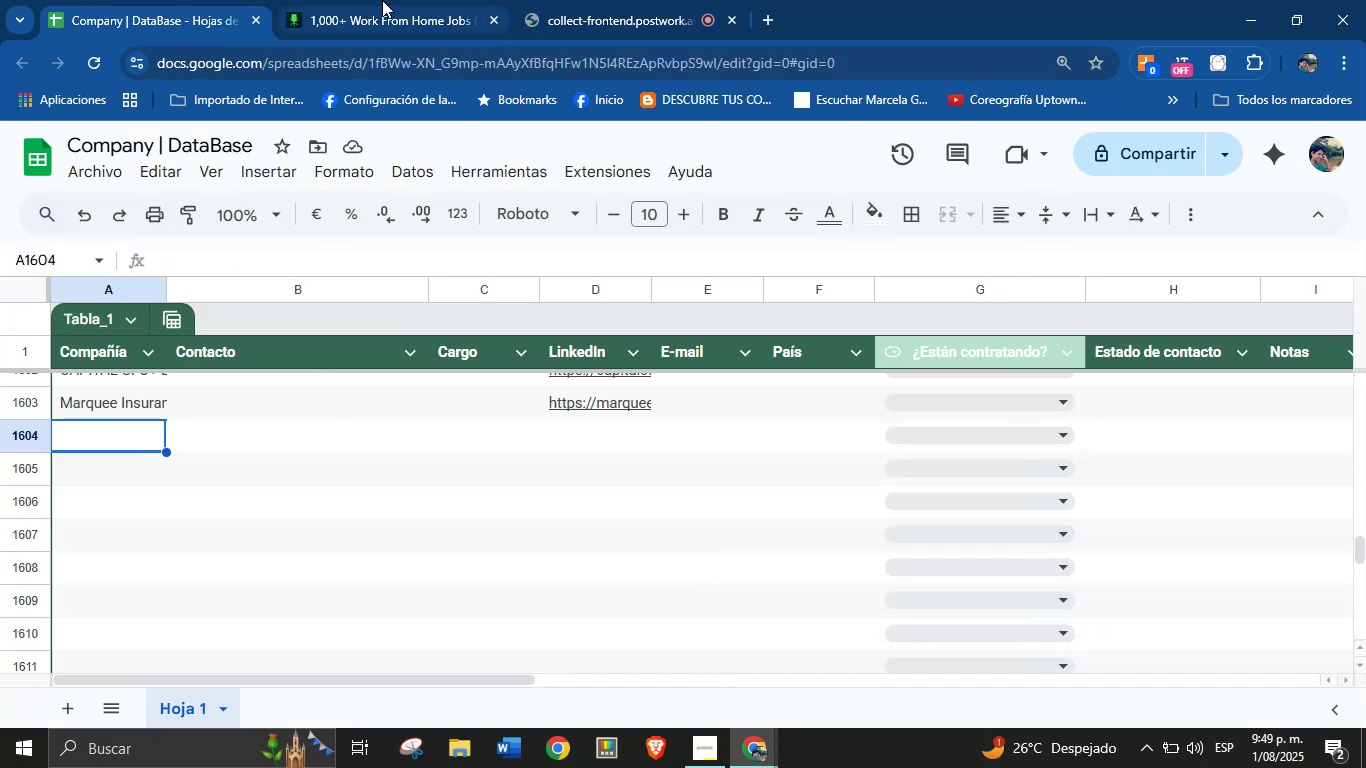 
left_click([382, 0])
 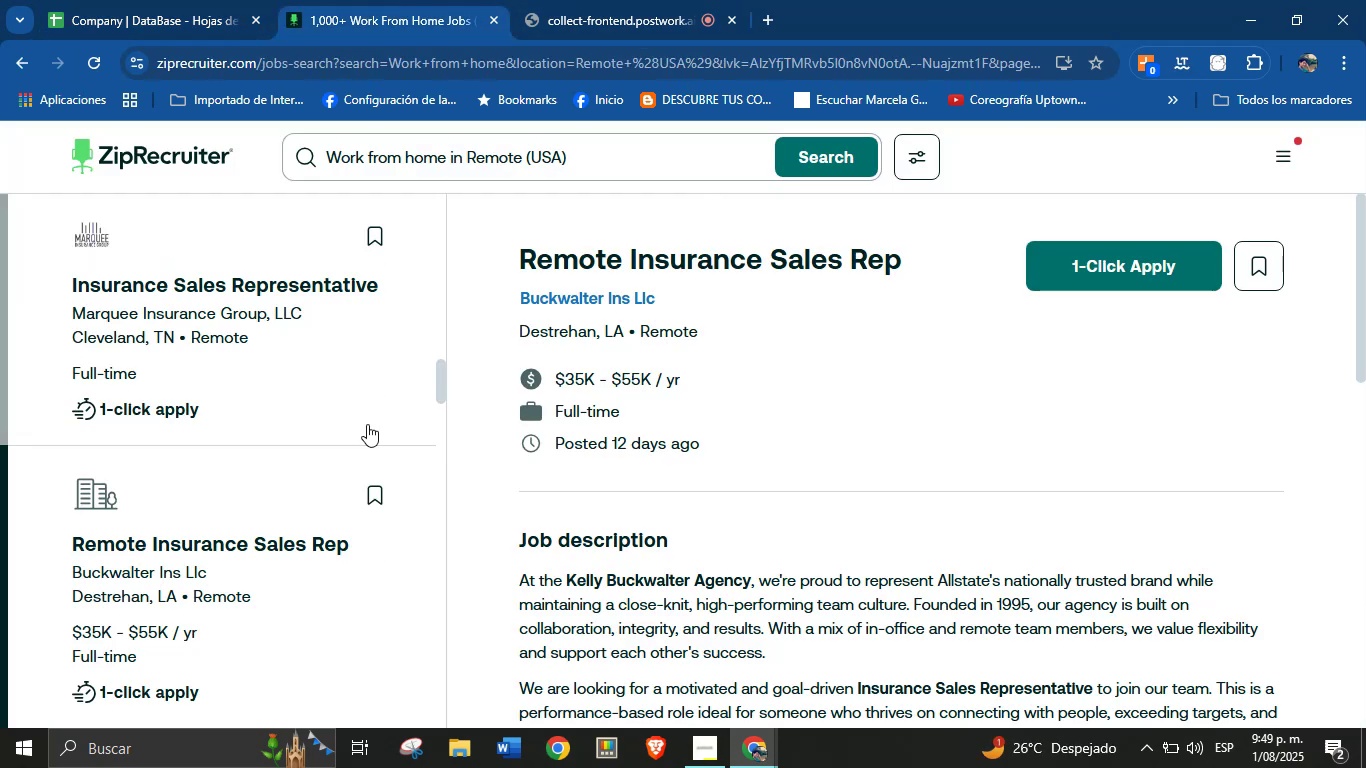 
scroll: coordinate [163, 423], scroll_direction: down, amount: 28.0
 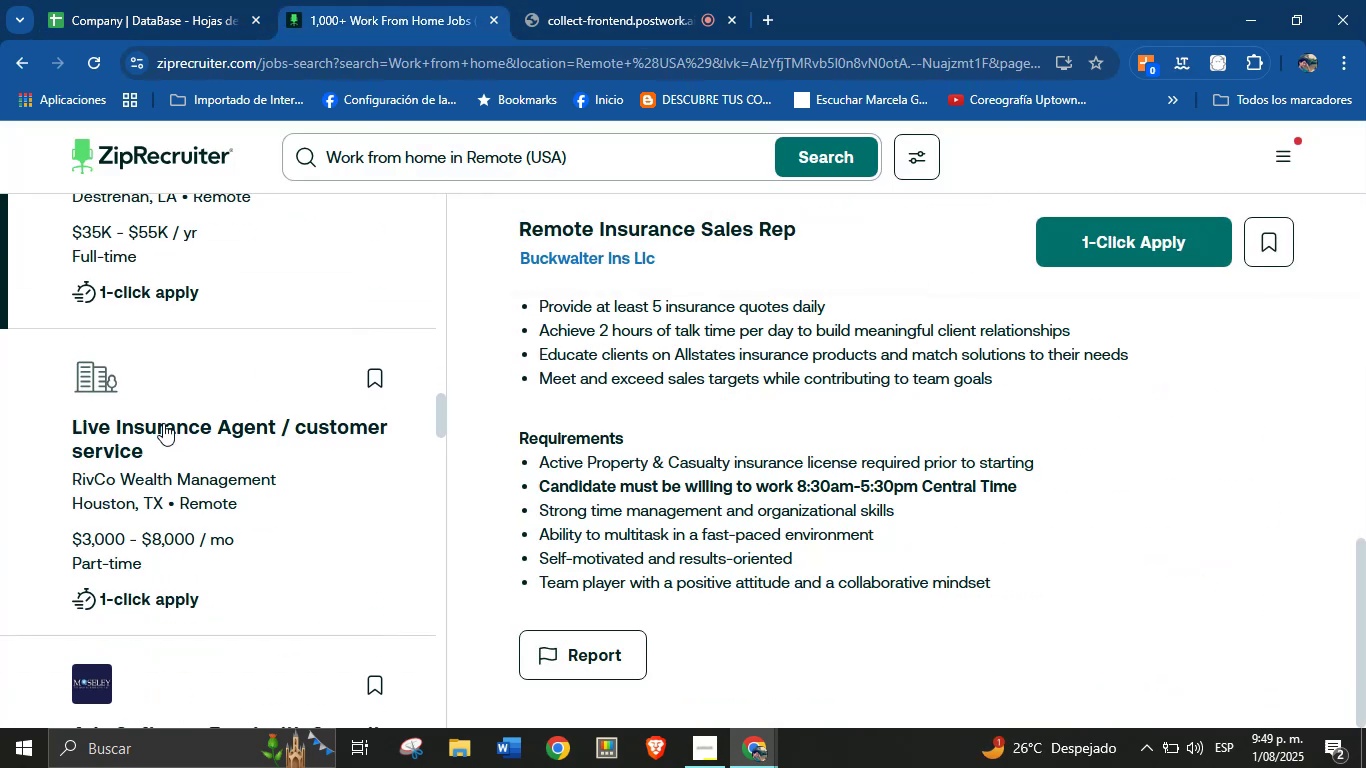 
left_click([163, 419])
 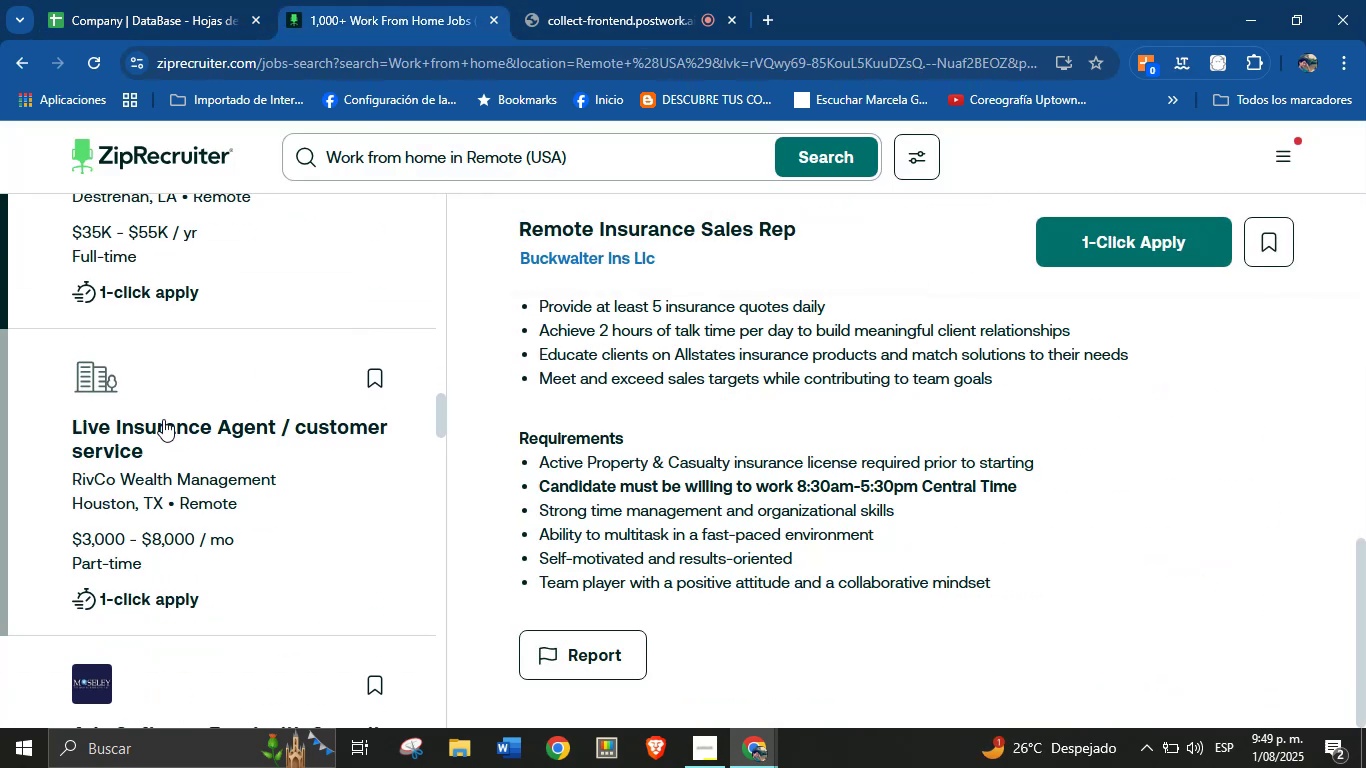 
scroll: coordinate [222, 476], scroll_direction: down, amount: 30.0
 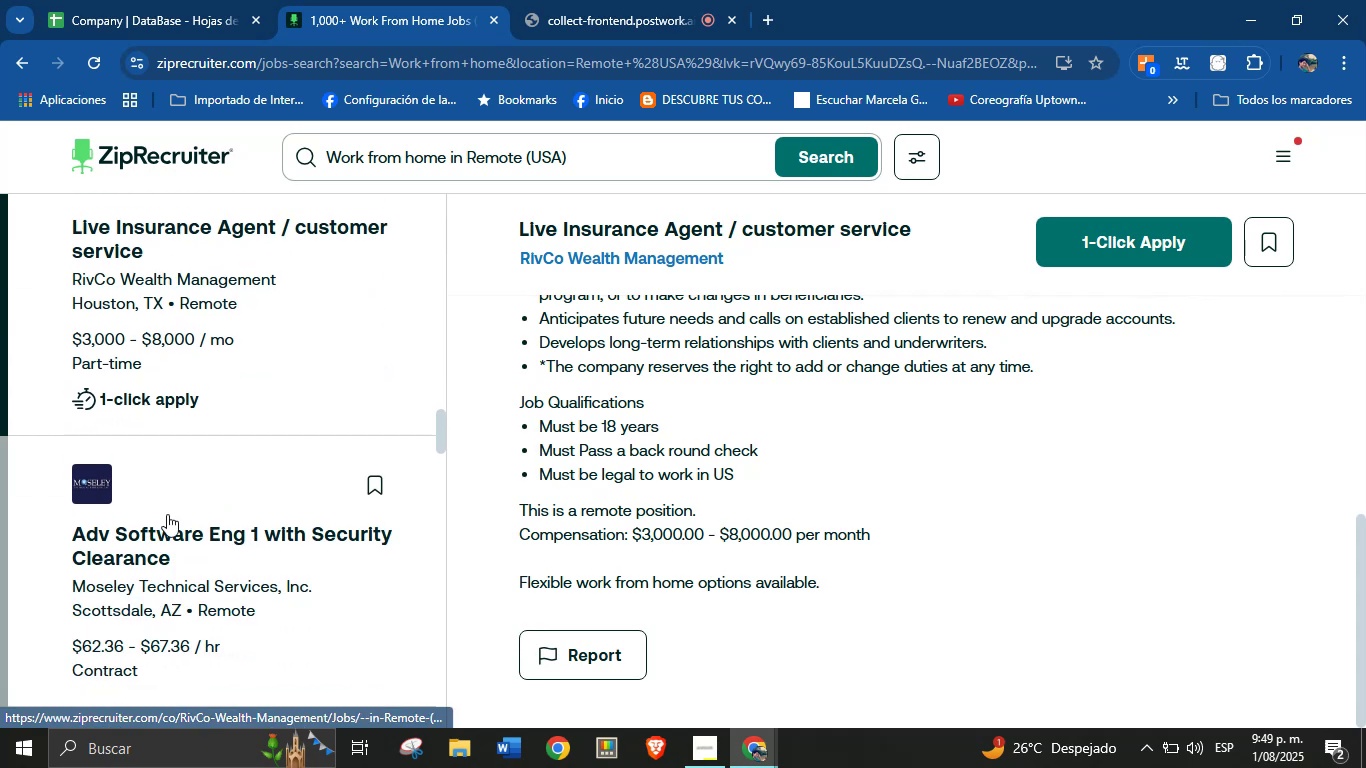 
left_click([203, 481])
 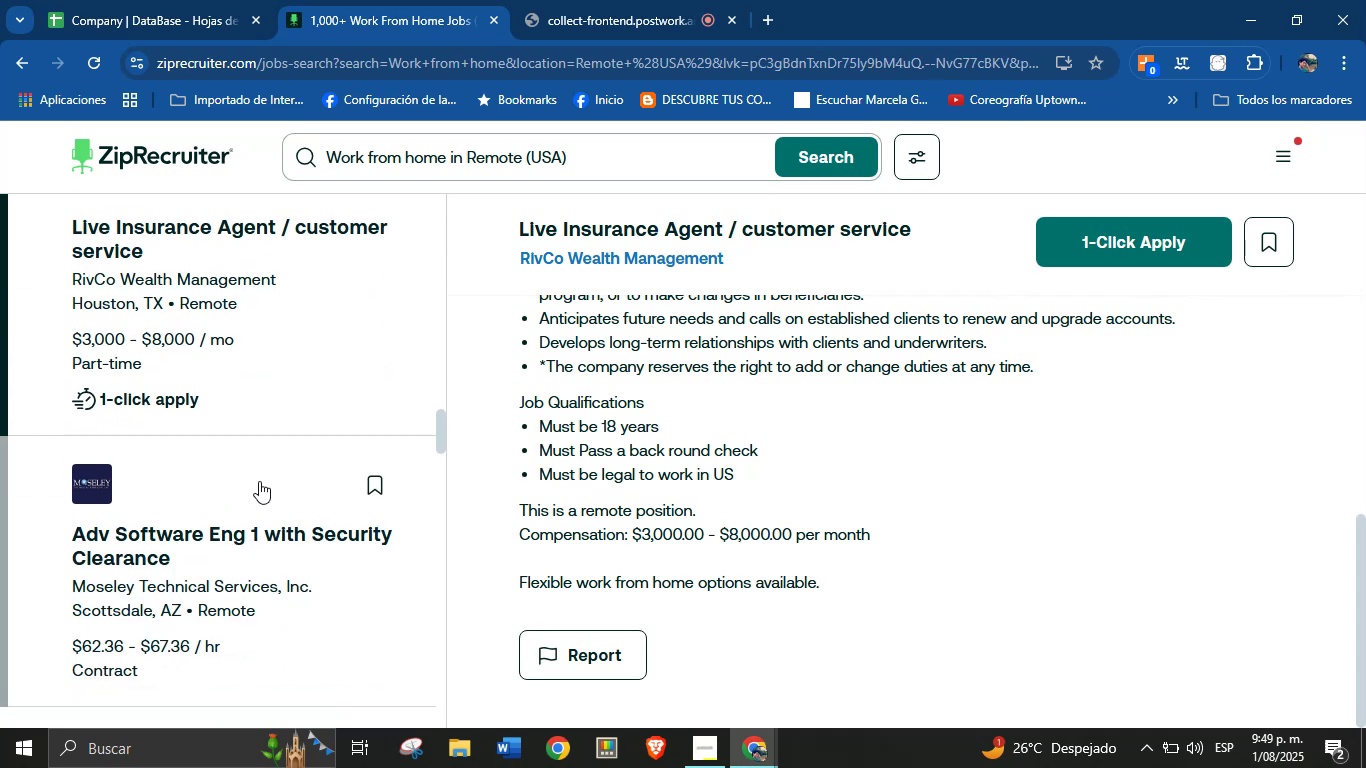 
scroll: coordinate [744, 457], scroll_direction: down, amount: 40.0
 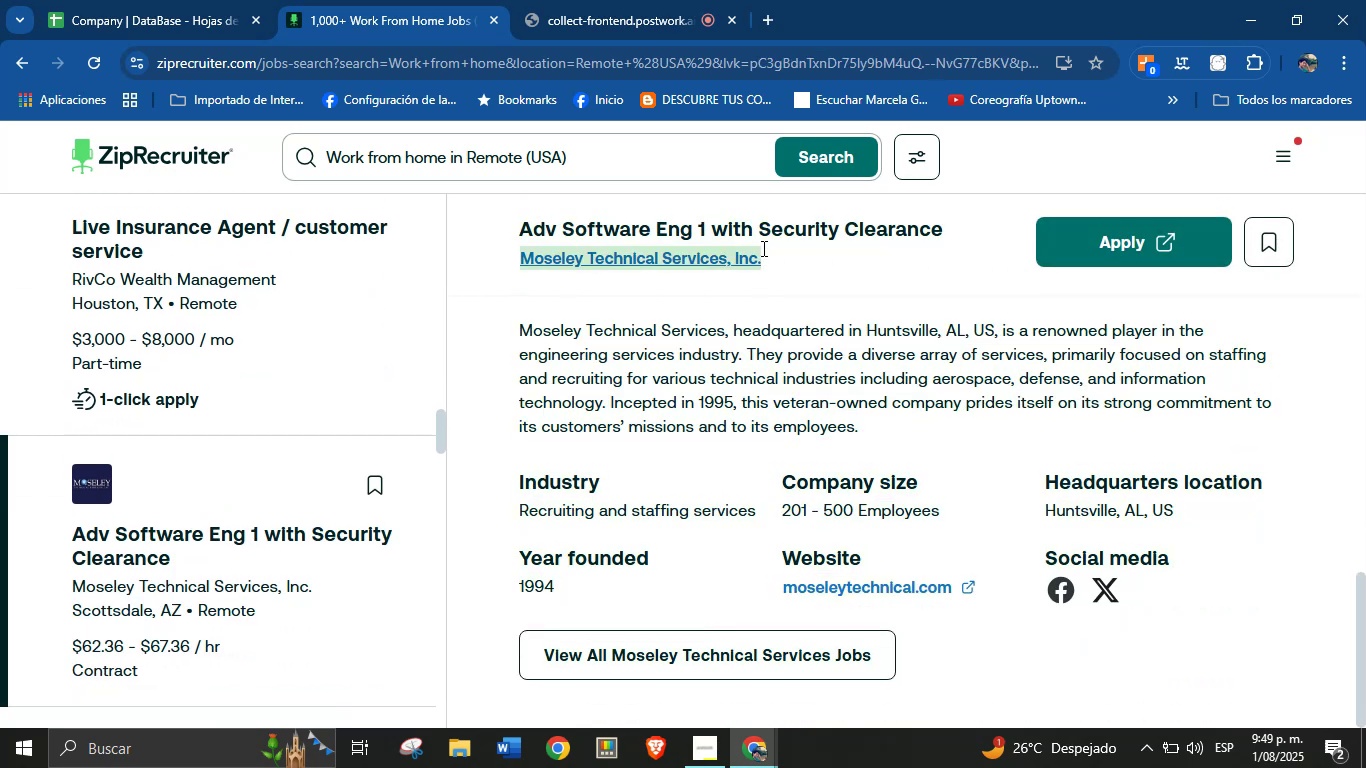 
key(Control+C)
 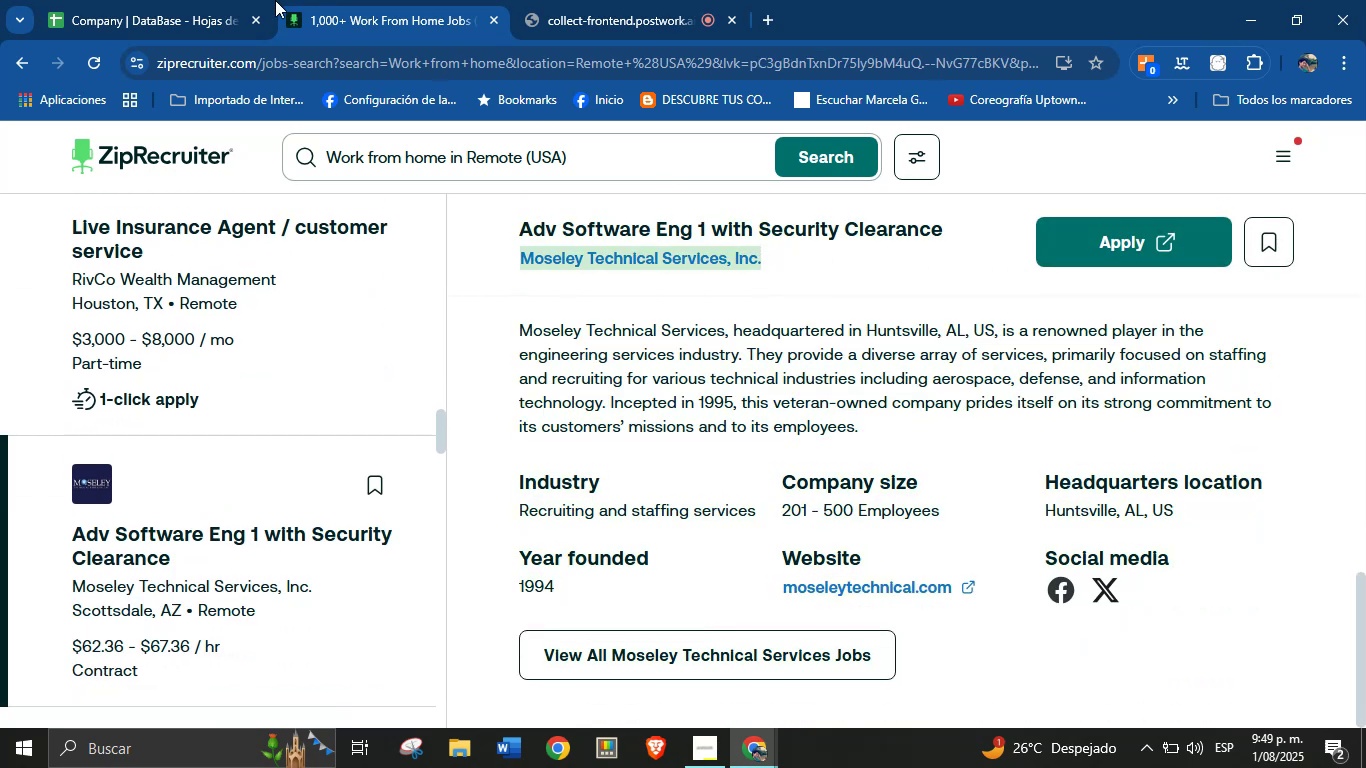 
left_click([210, 0])
 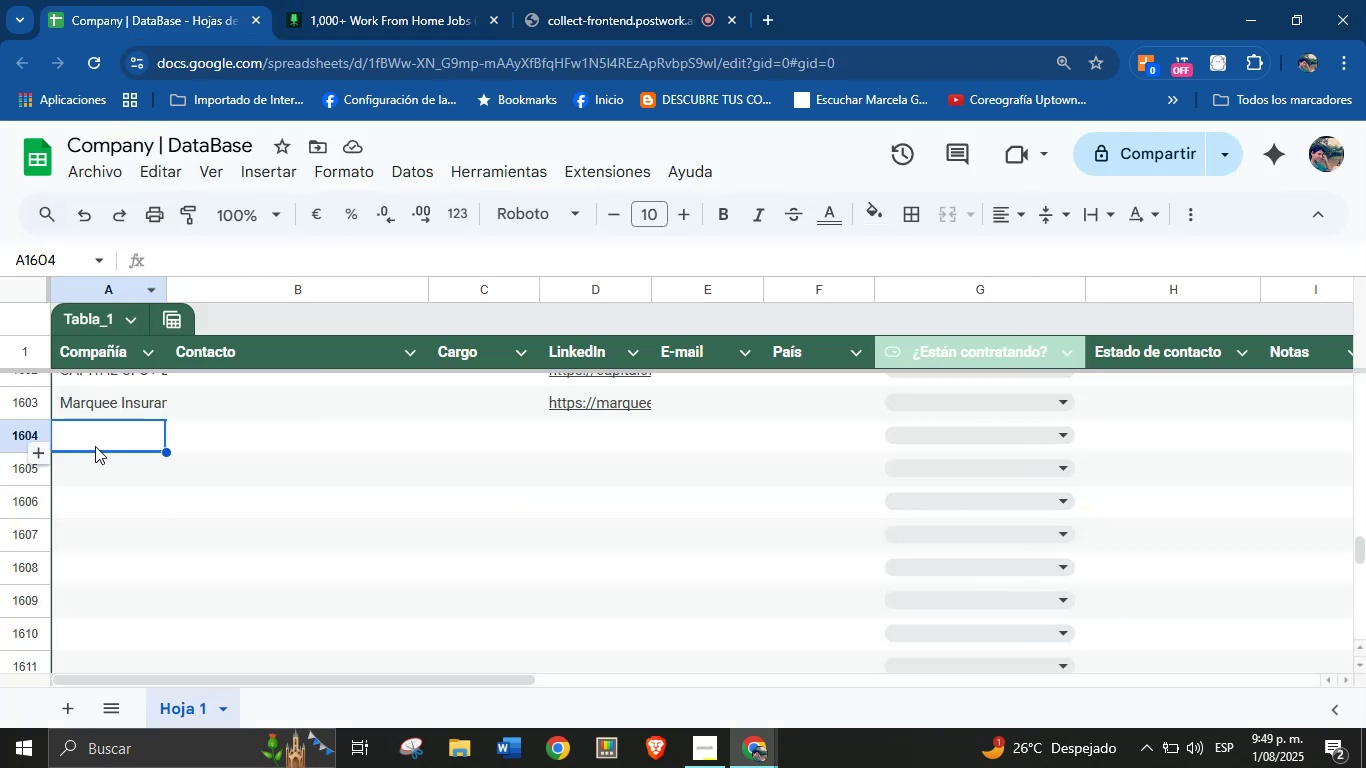 
left_click([99, 437])
 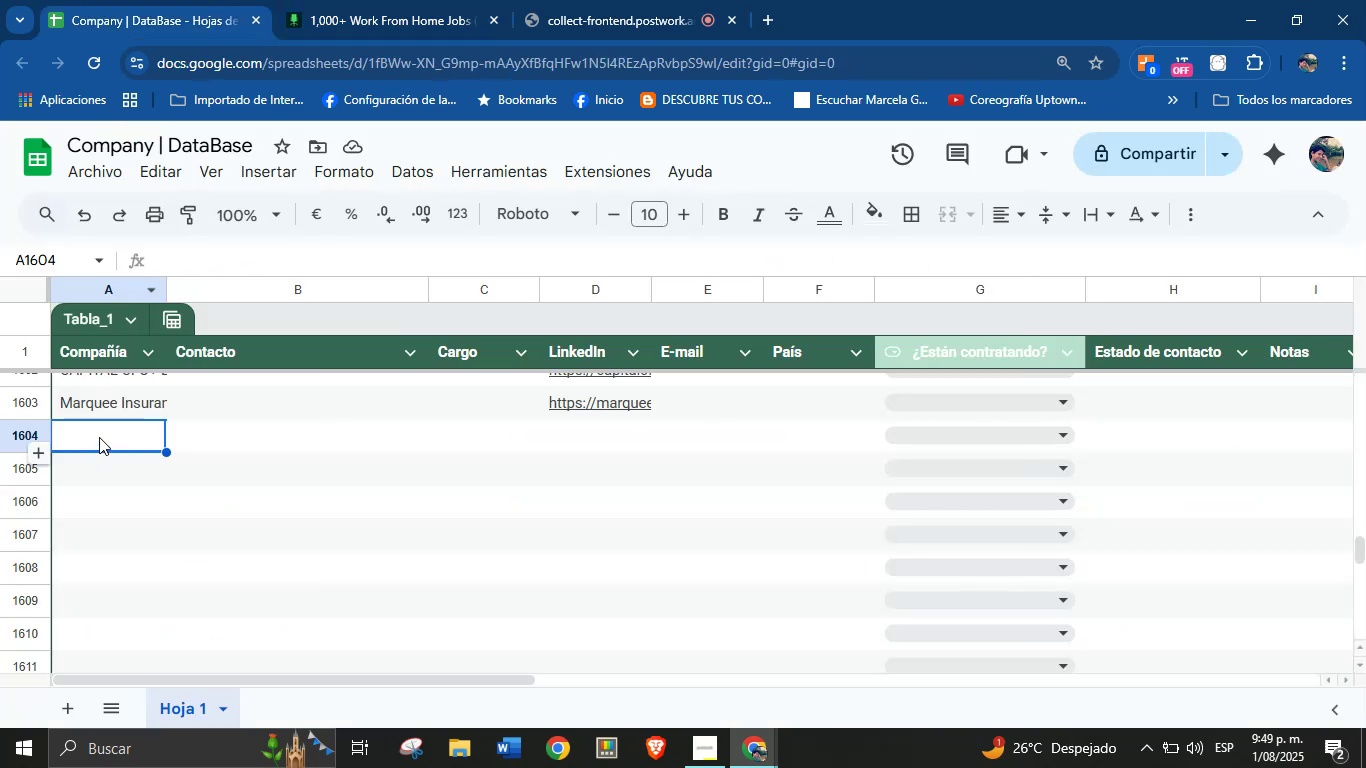 
key(Control+V)
 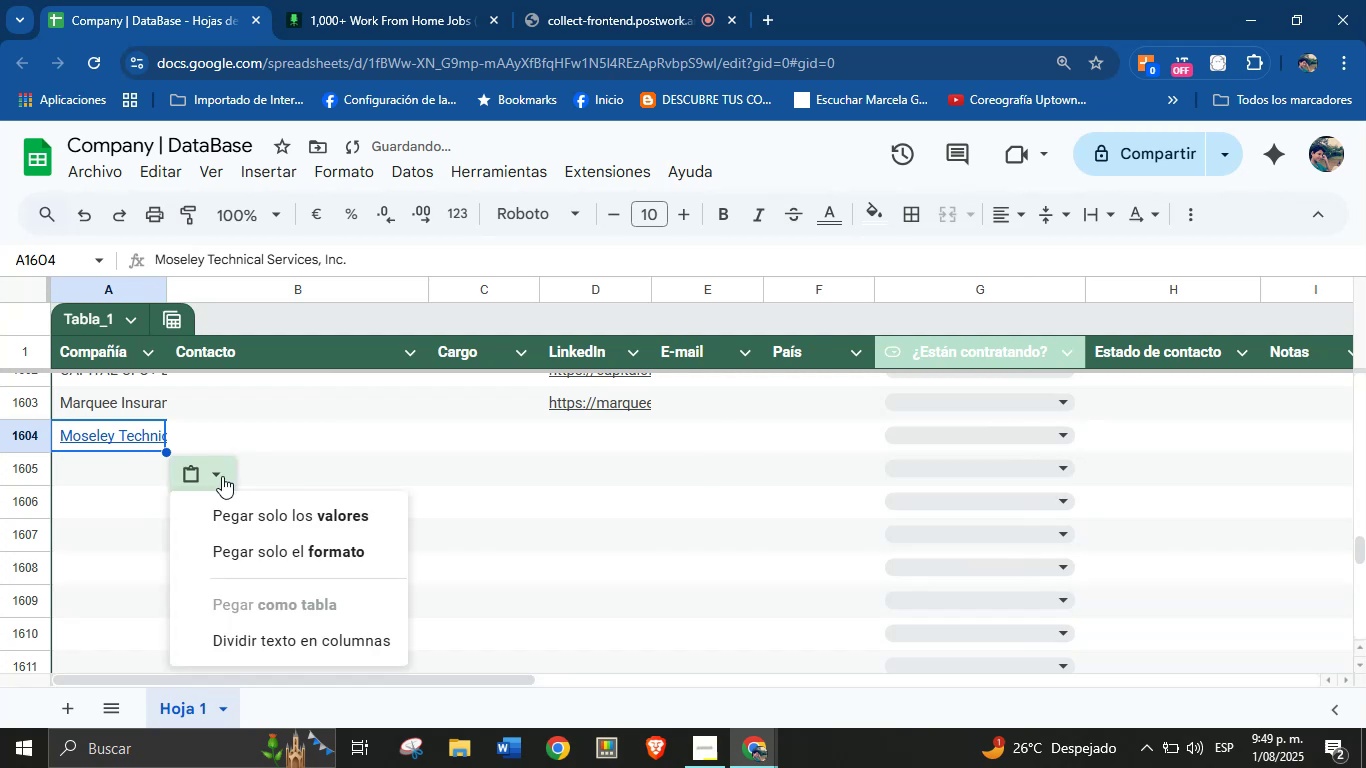 
left_click([305, 512])
 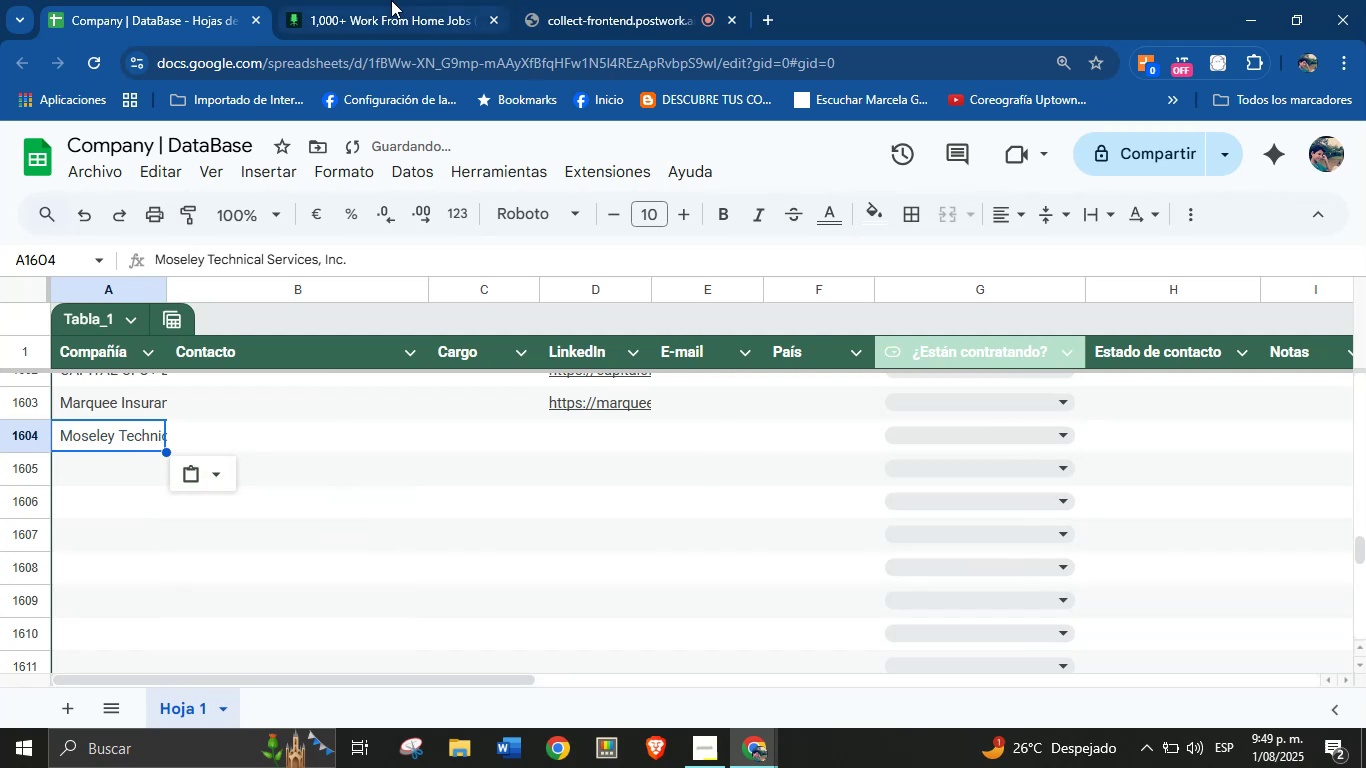 
left_click([391, 0])
 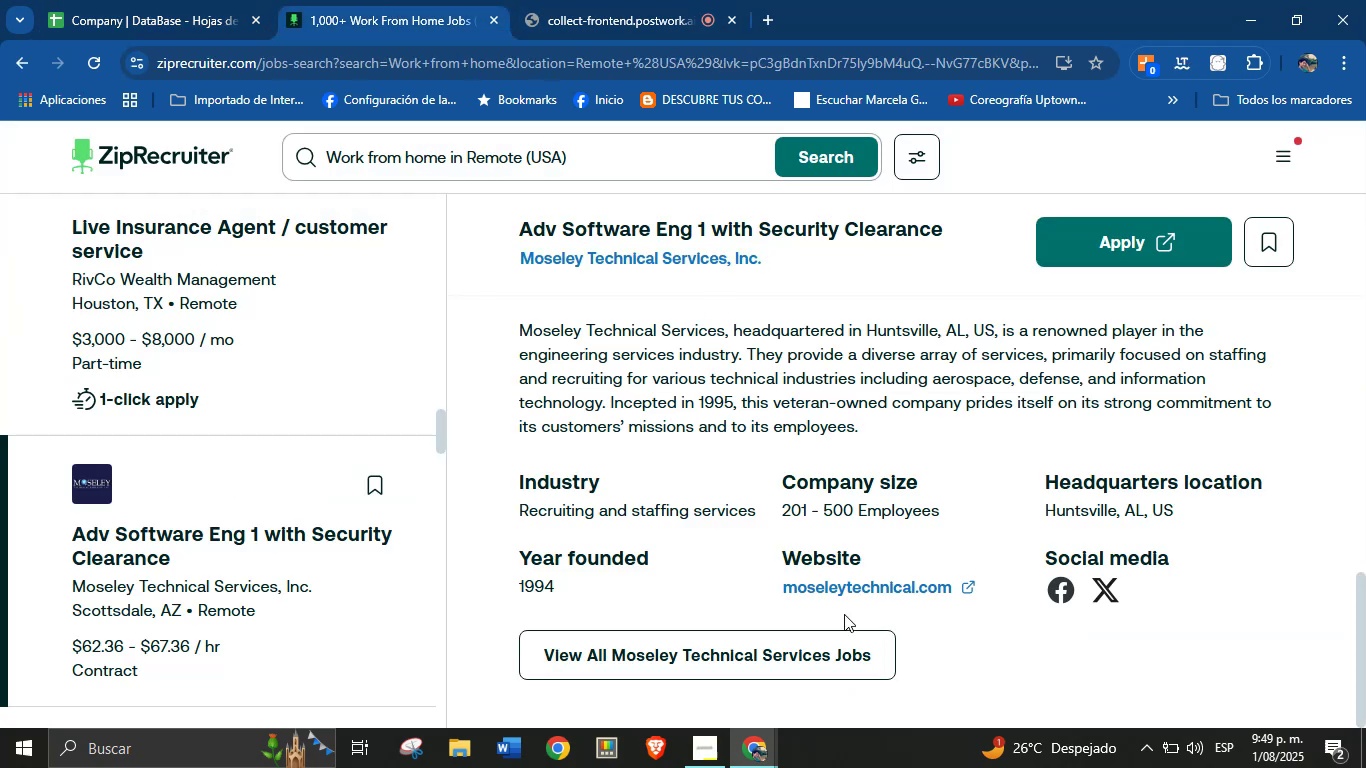 
right_click([844, 579])
 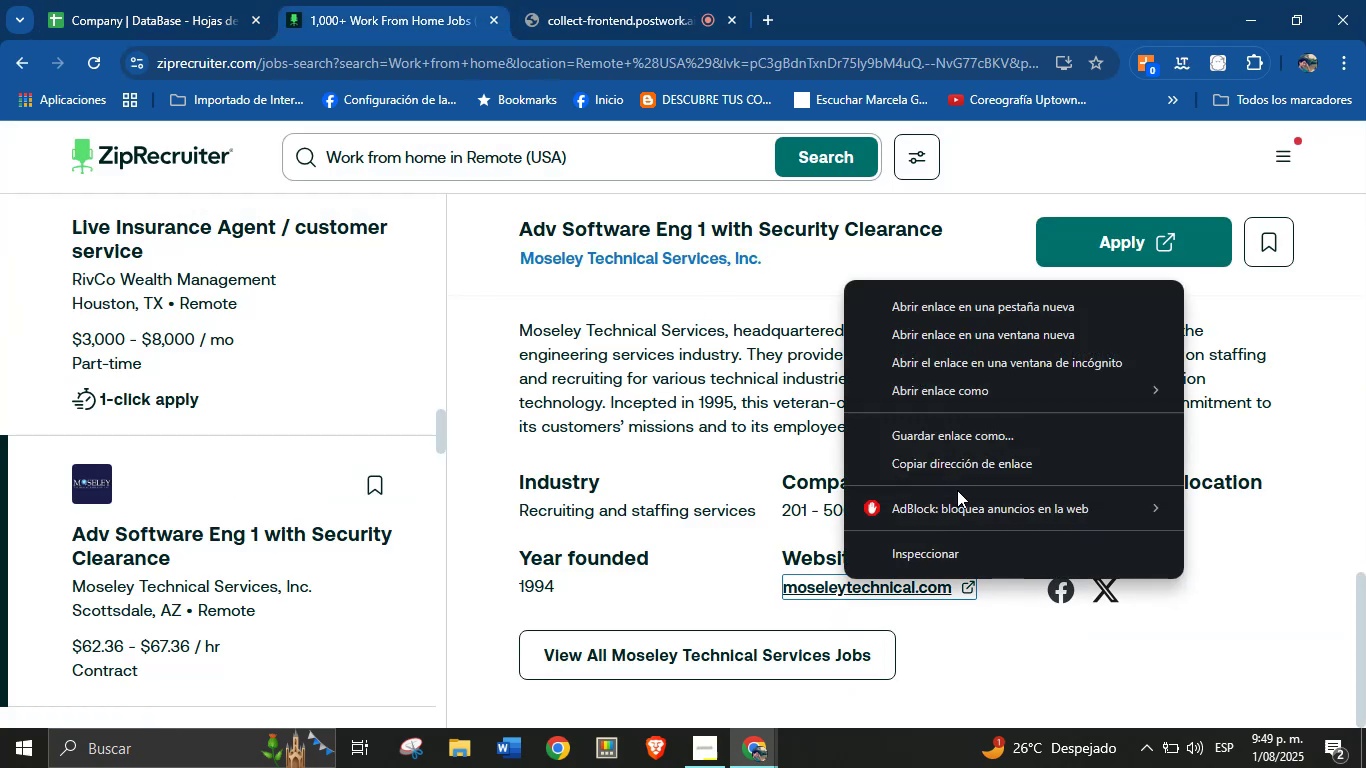 
left_click([957, 468])
 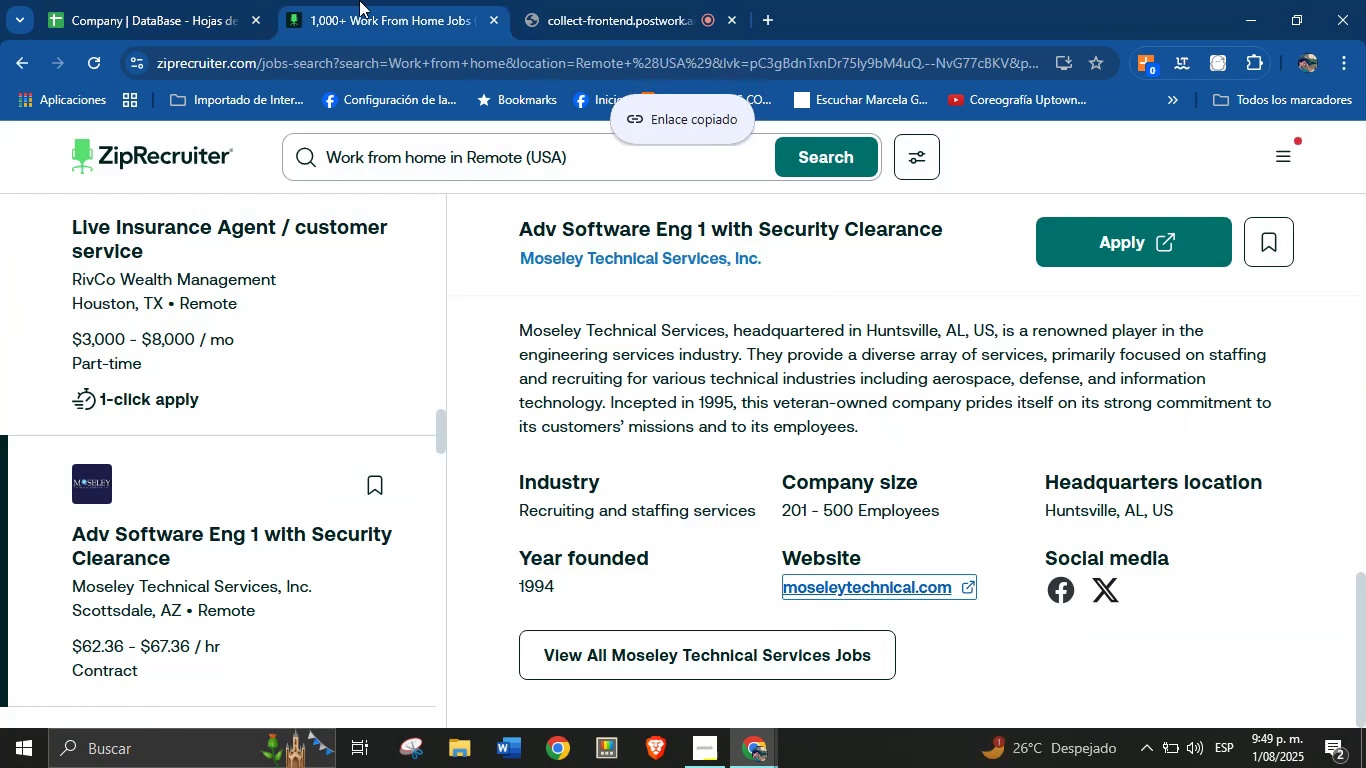 
left_click([227, 0])
 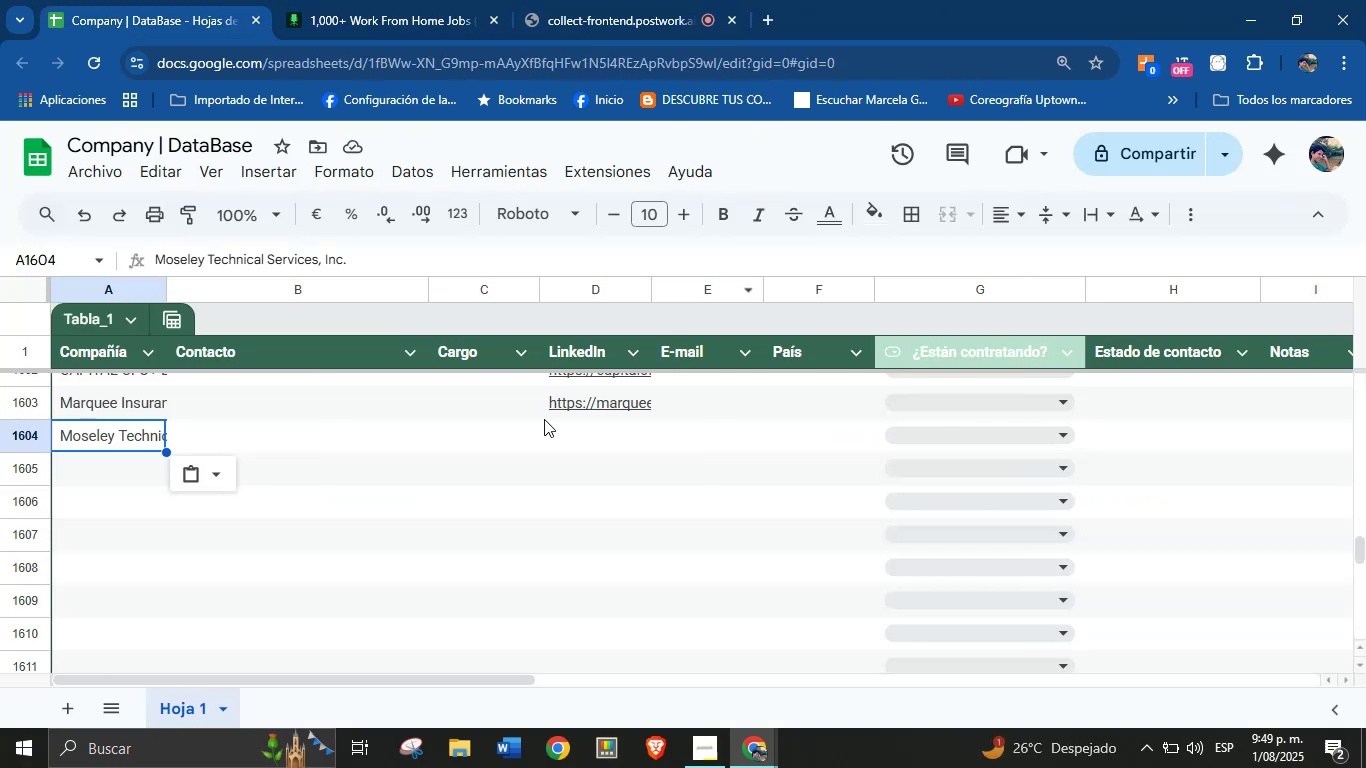 
left_click([564, 425])
 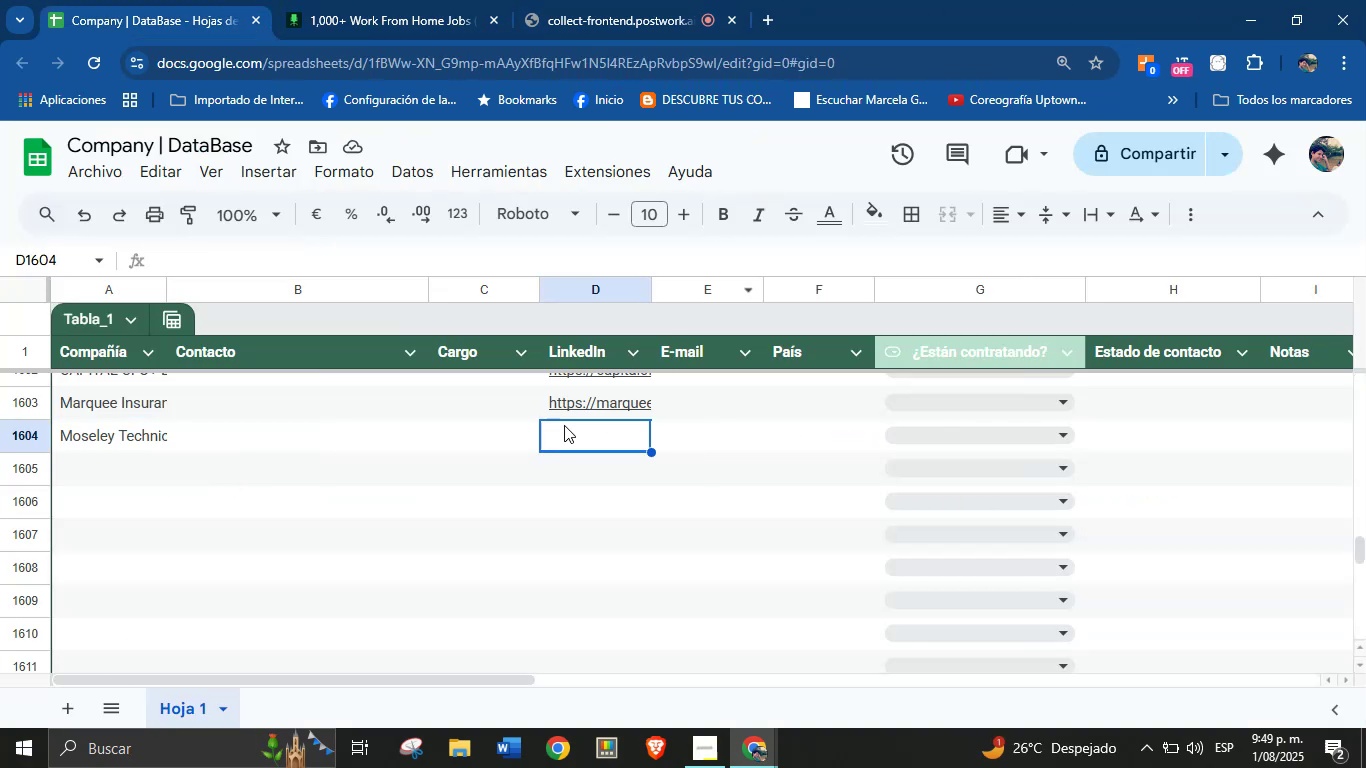 
key(Control+V)
 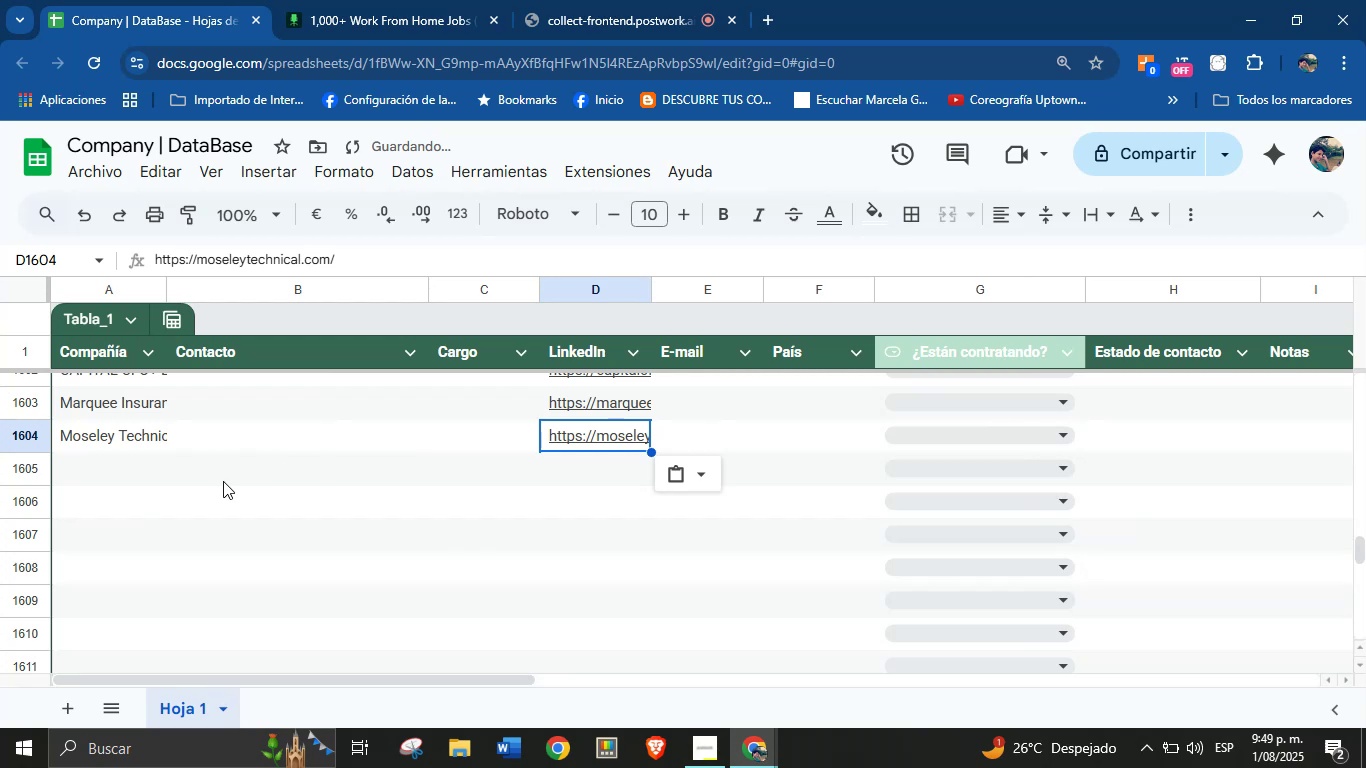 
left_click([133, 474])
 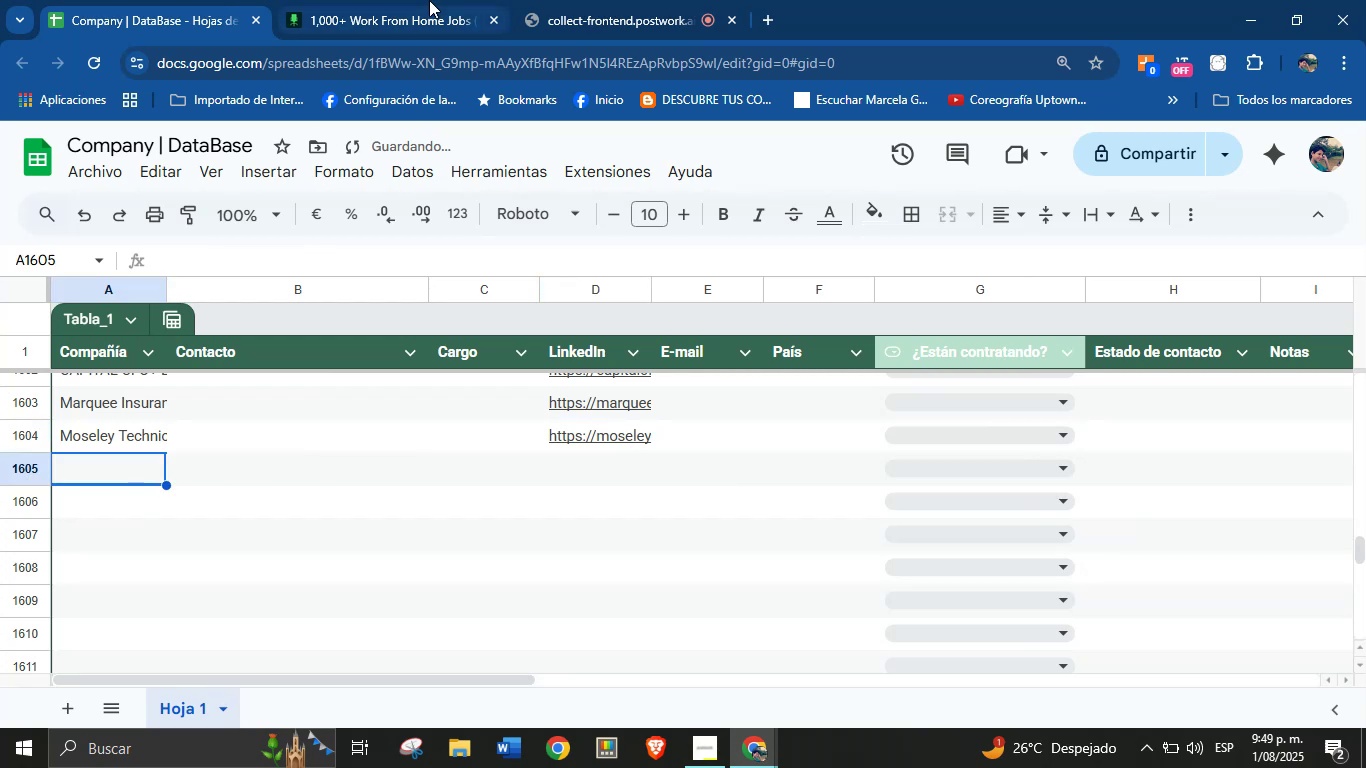 
scroll: coordinate [652, 470], scroll_direction: down, amount: 121.0
 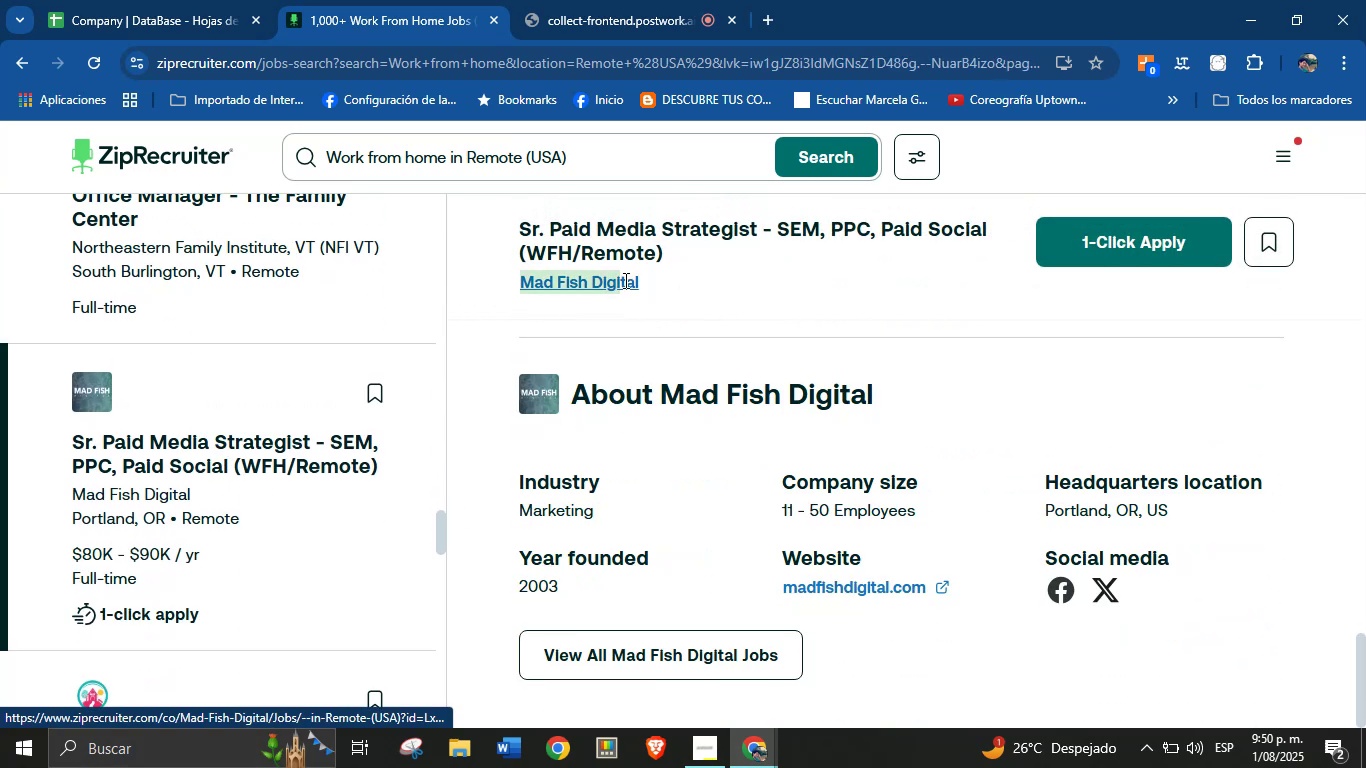 
key(Control+C)
 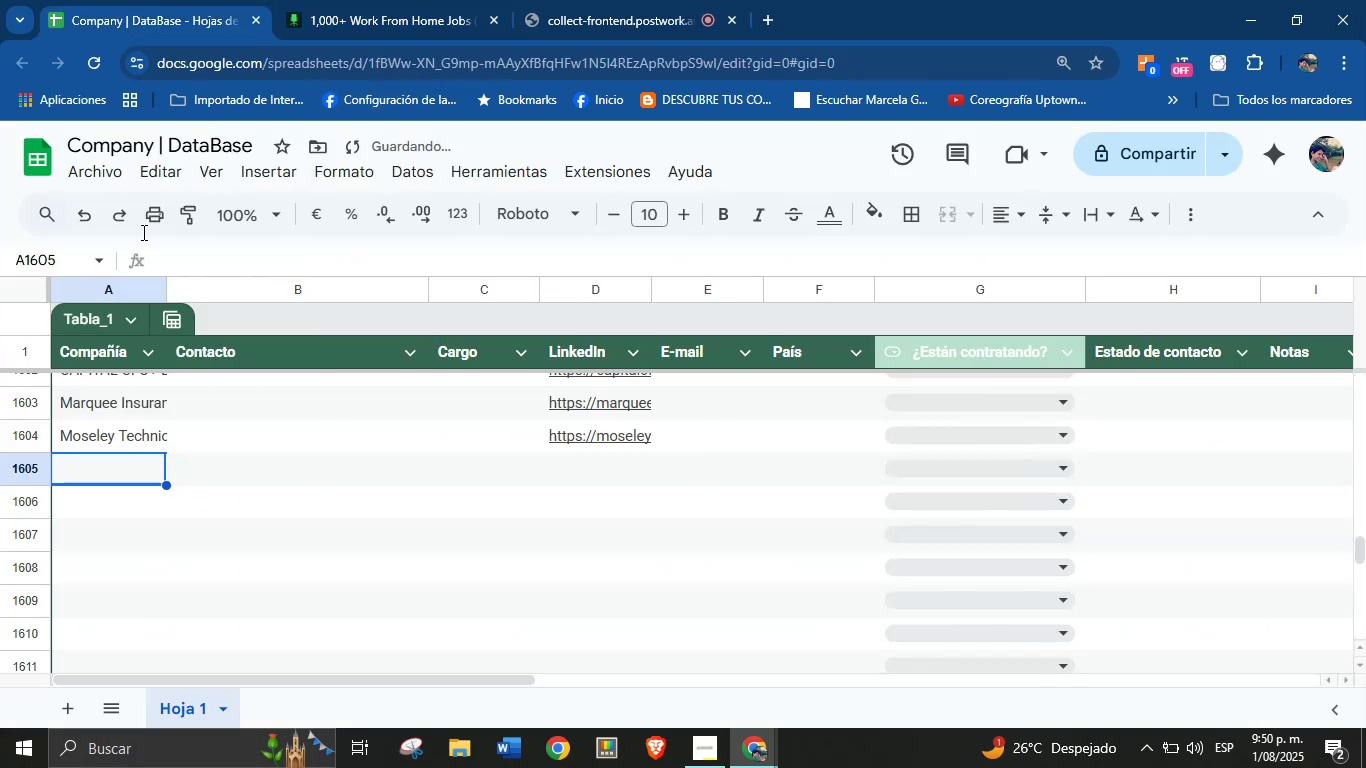 
key(Control+V)
 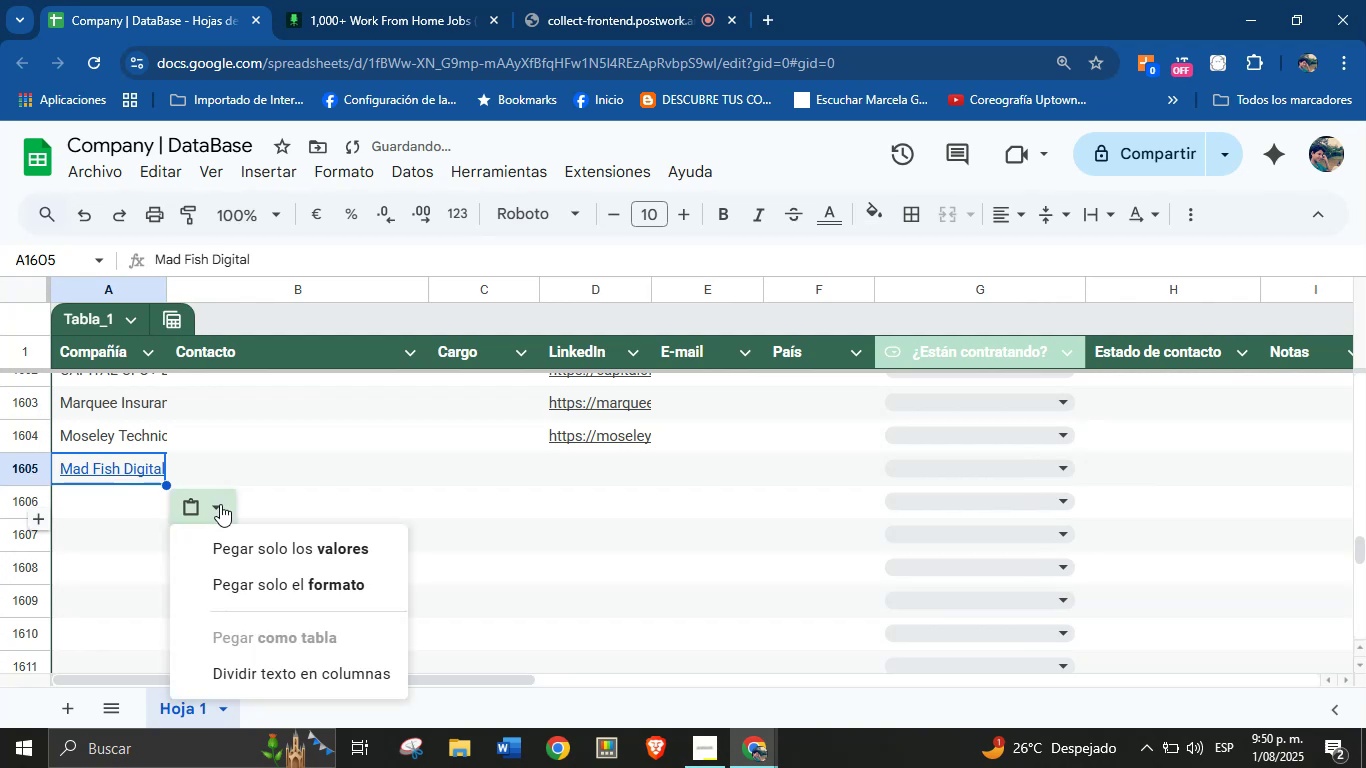 
left_click([252, 545])
 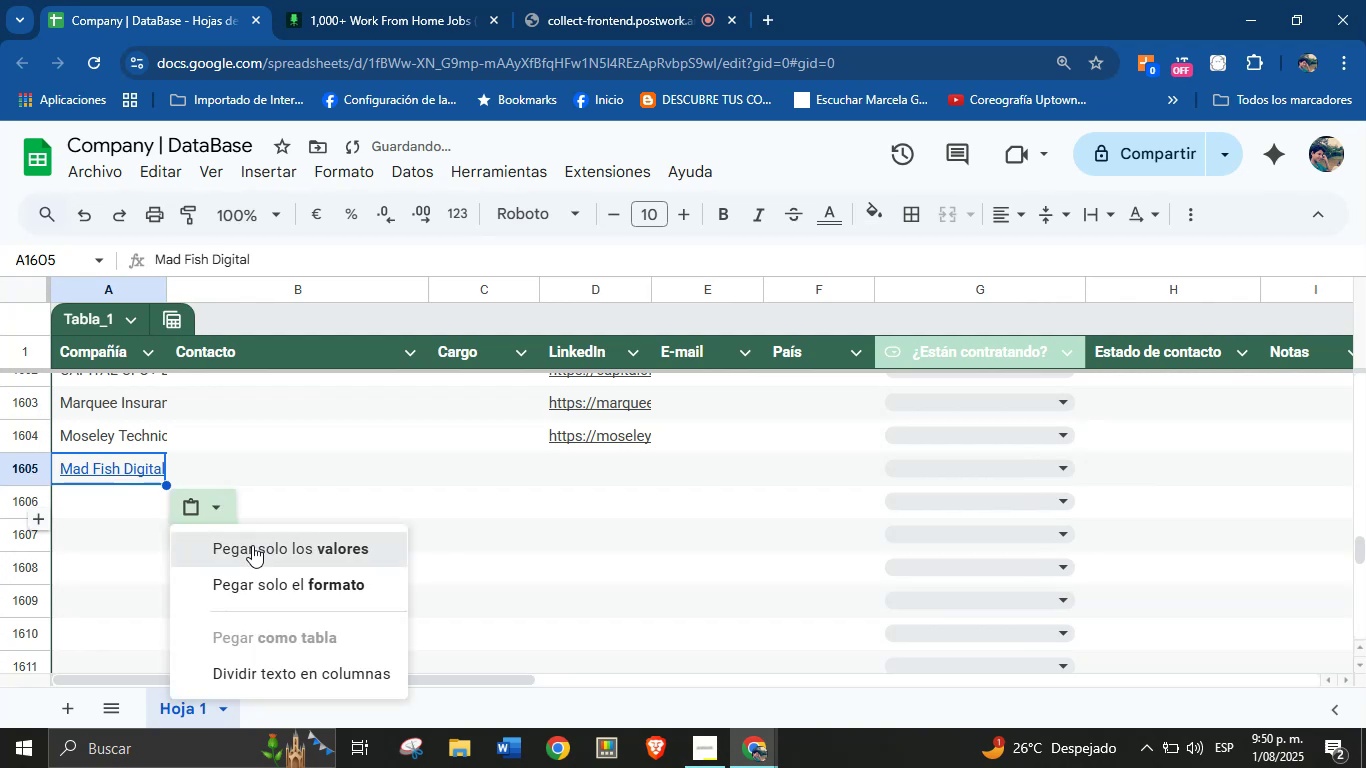 
mouse_move([366, 195])
 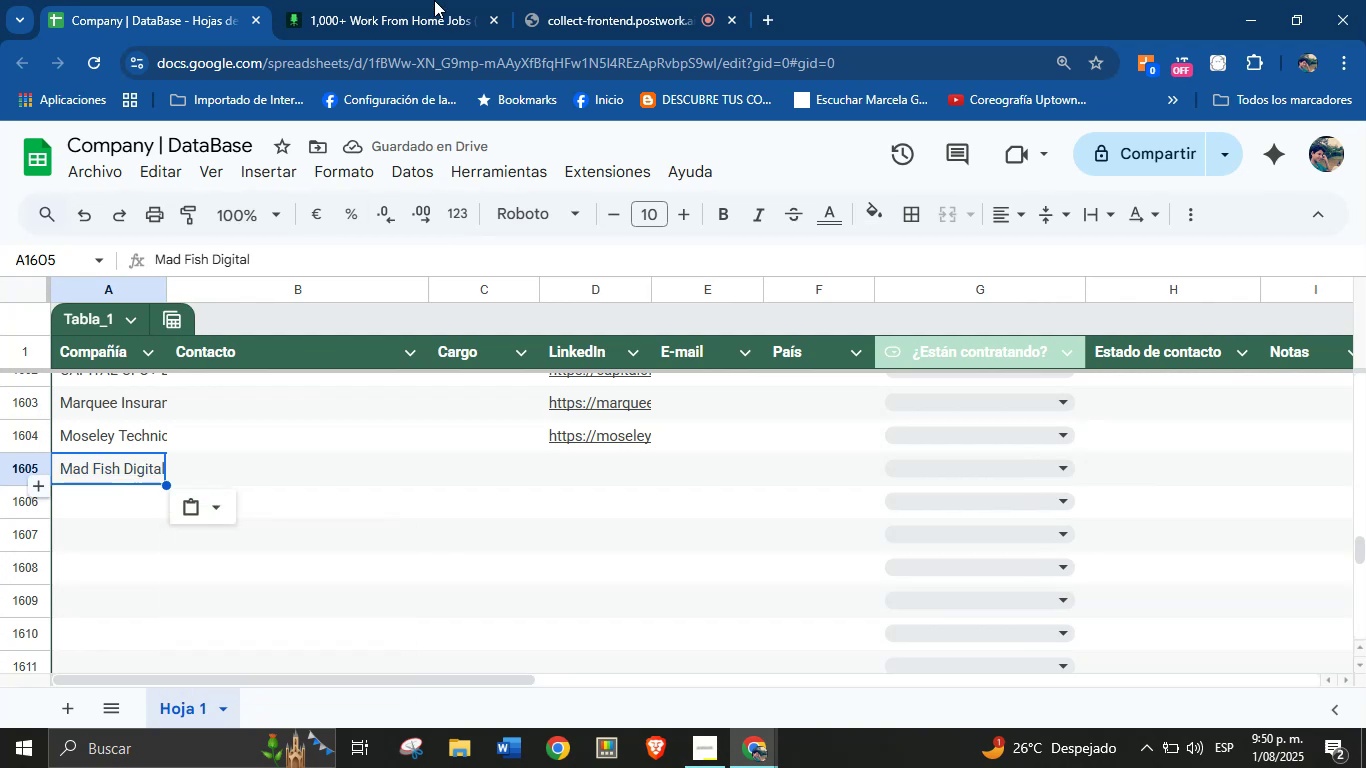 
left_click([414, 0])
 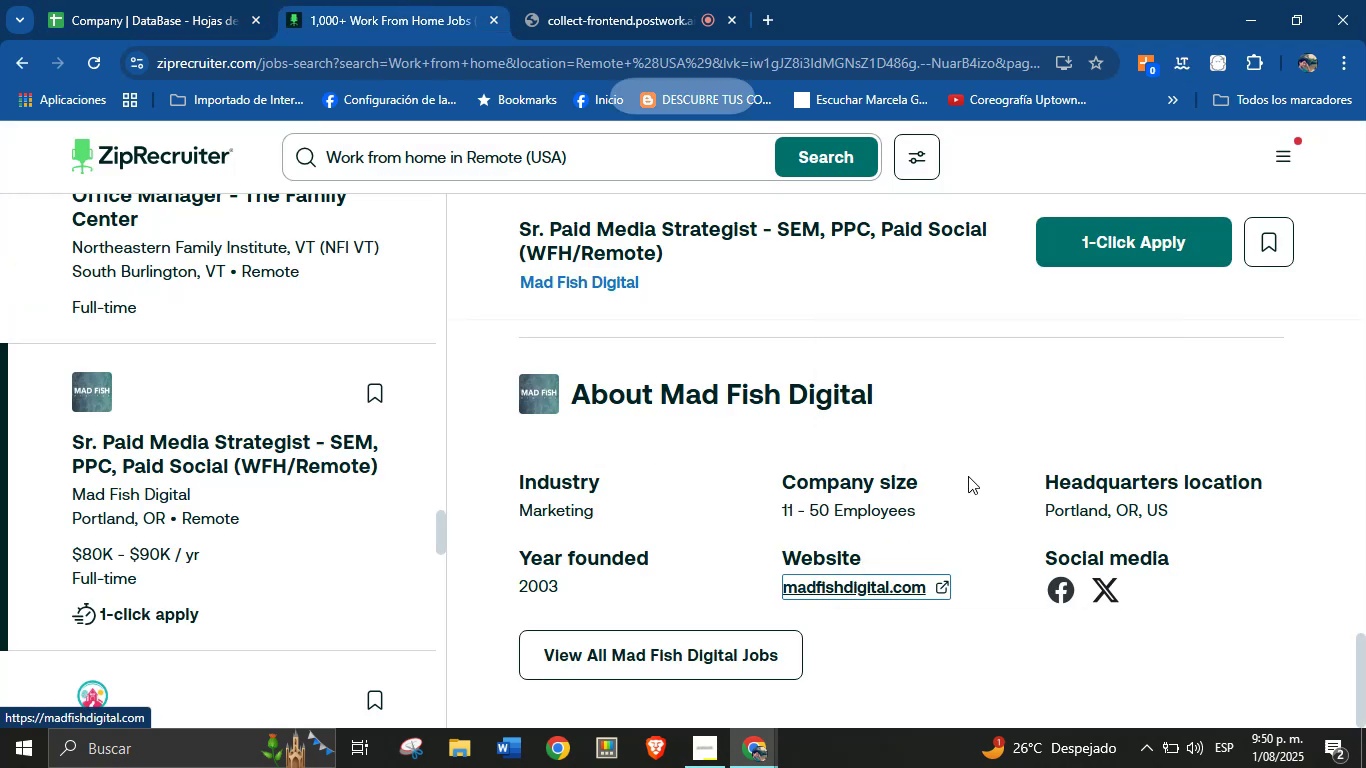 
left_click([194, 0])
 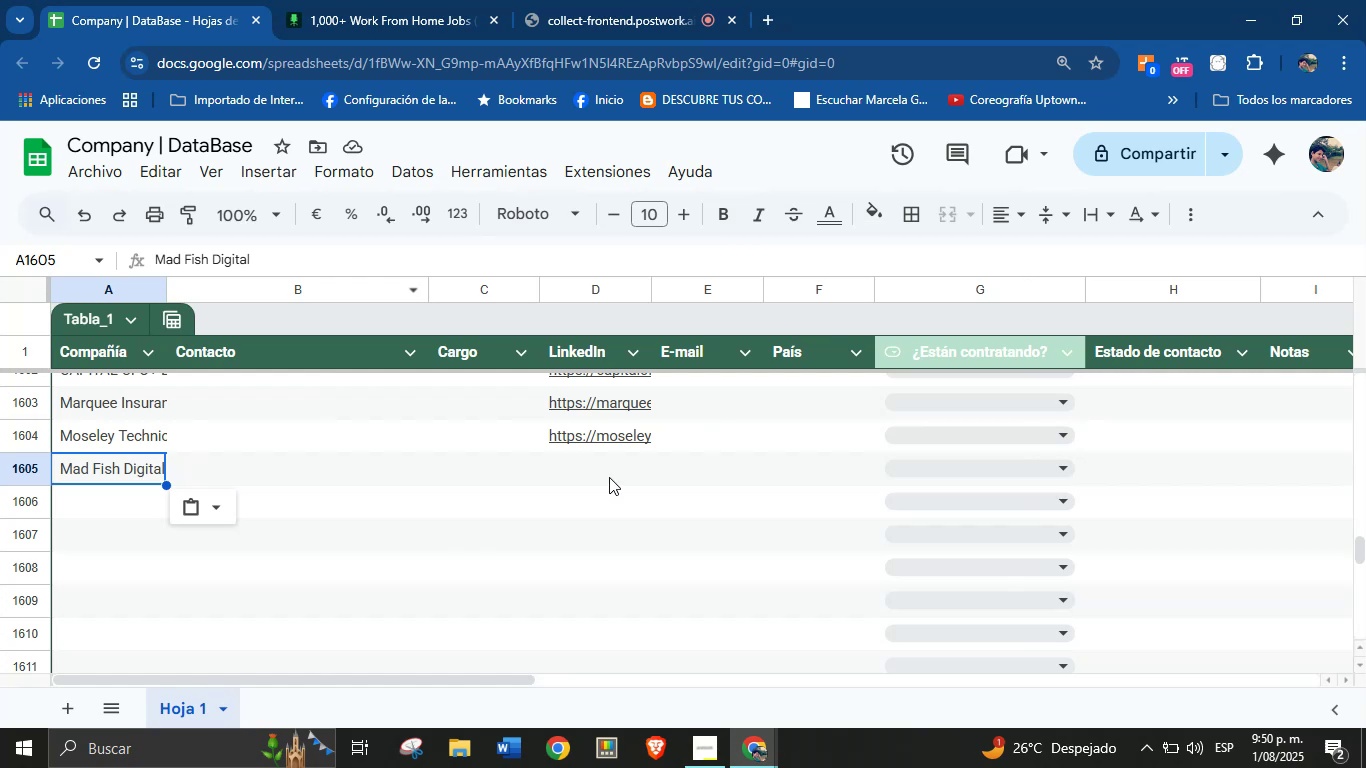 
key(Control+V)
 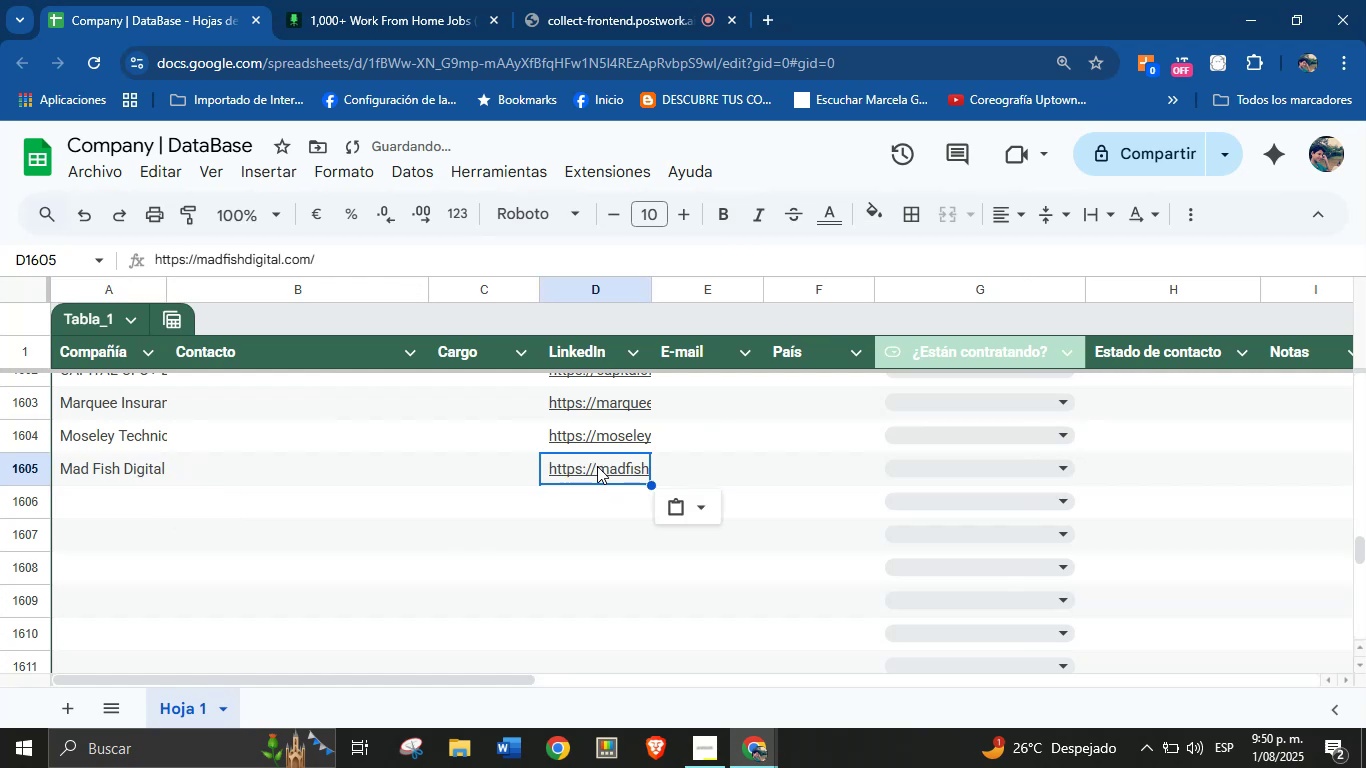 
mouse_move([554, 491])
 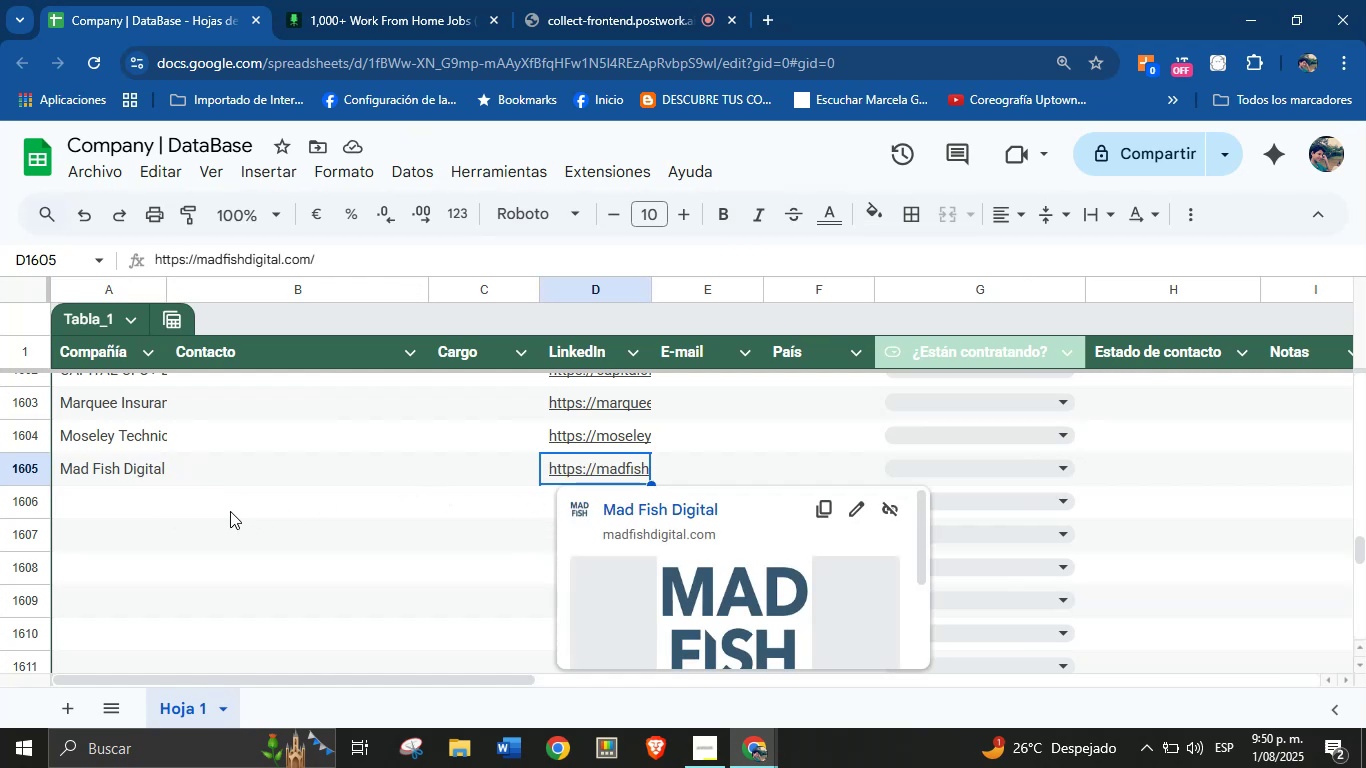 
left_click([177, 502])
 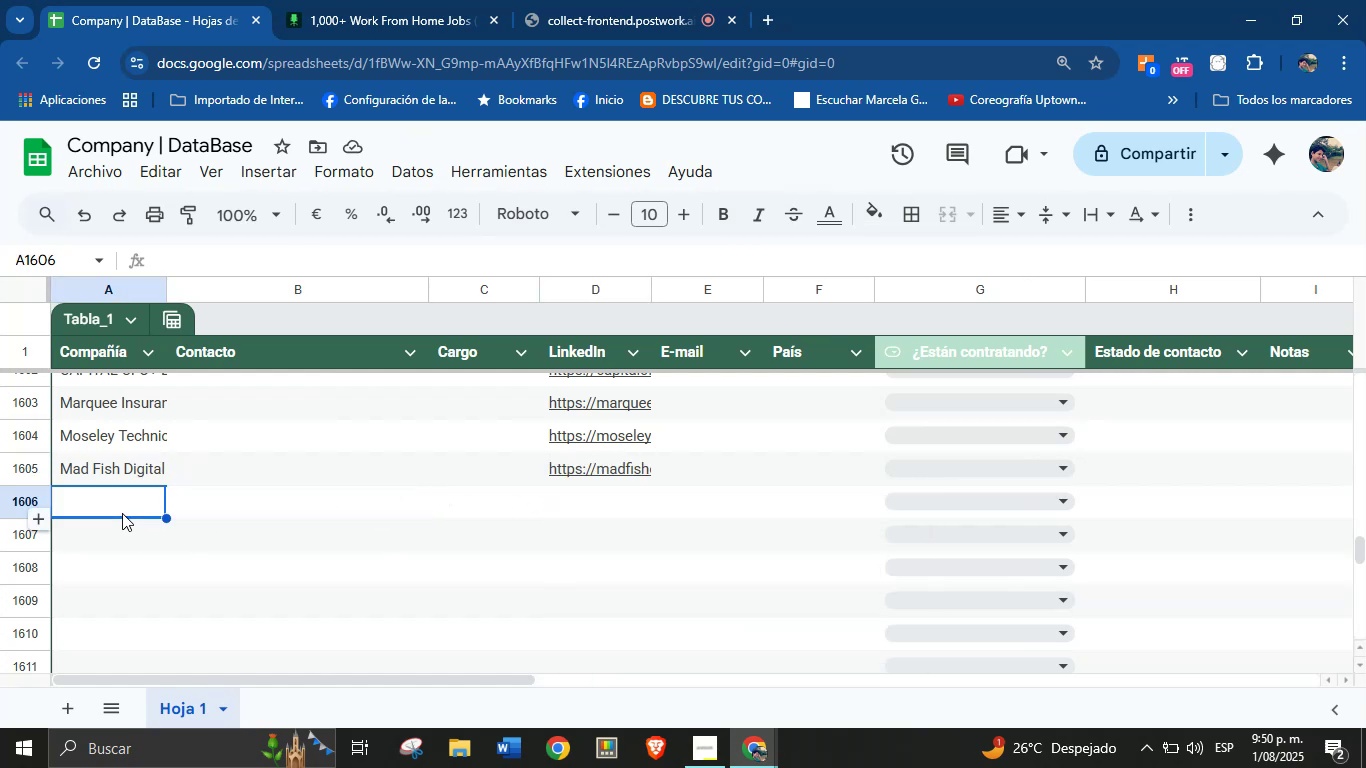 
left_click([354, 0])
 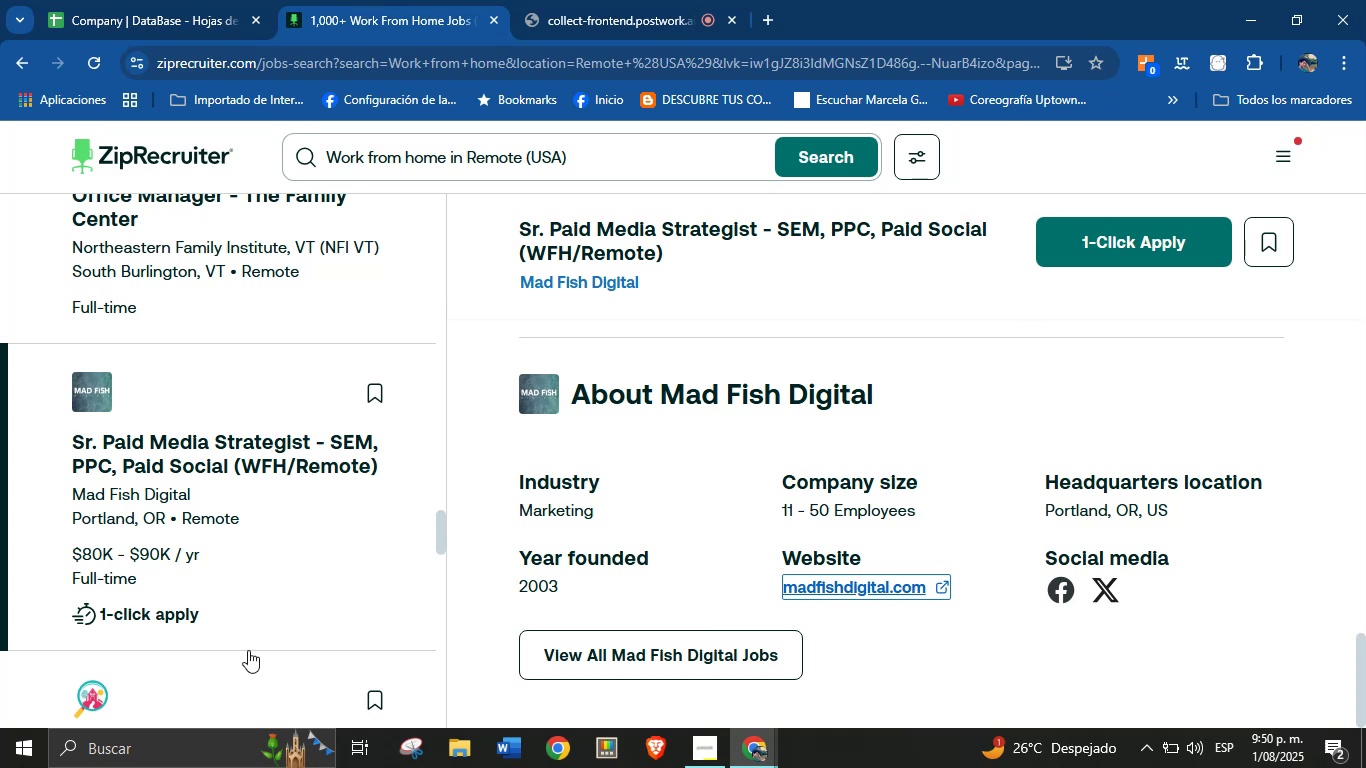 
scroll: coordinate [620, 381], scroll_direction: down, amount: 26.0
 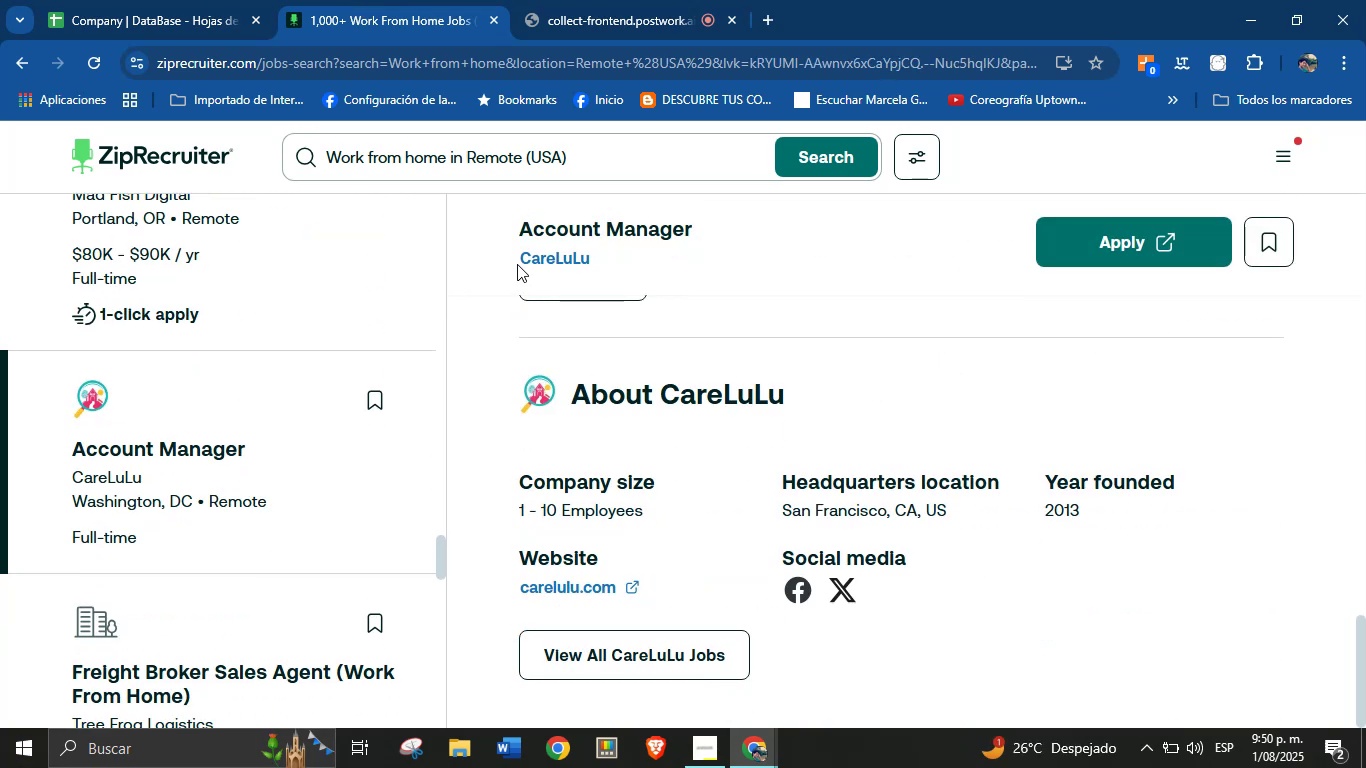 
key(Control+C)
 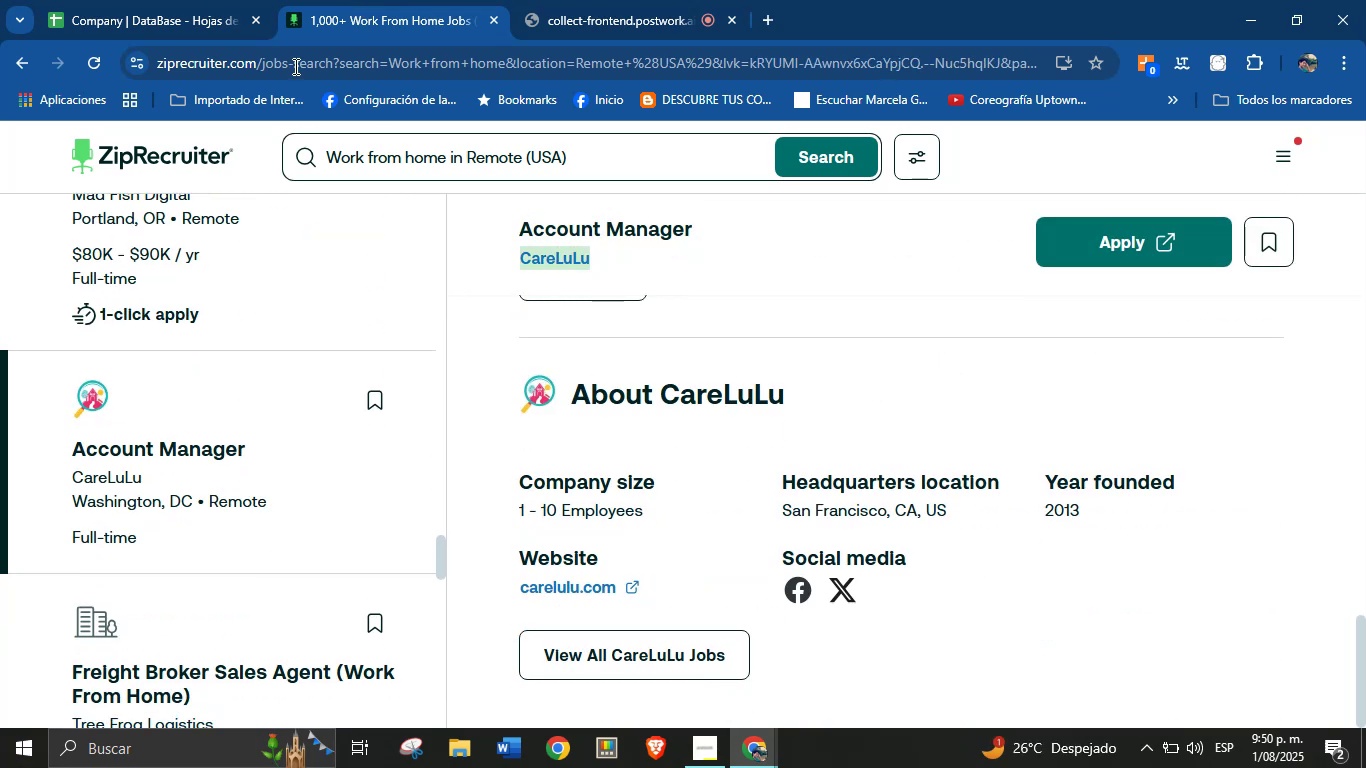 
left_click([209, 0])
 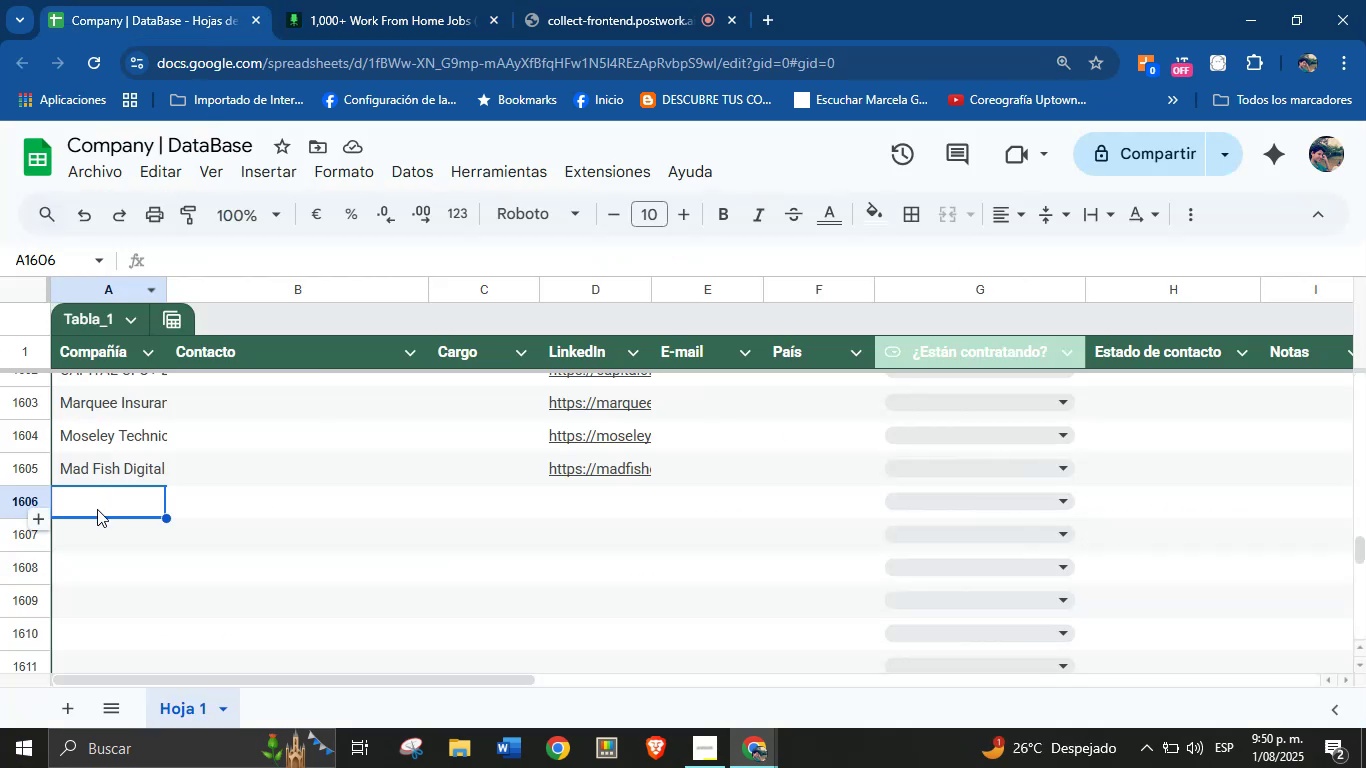 
key(Control+V)
 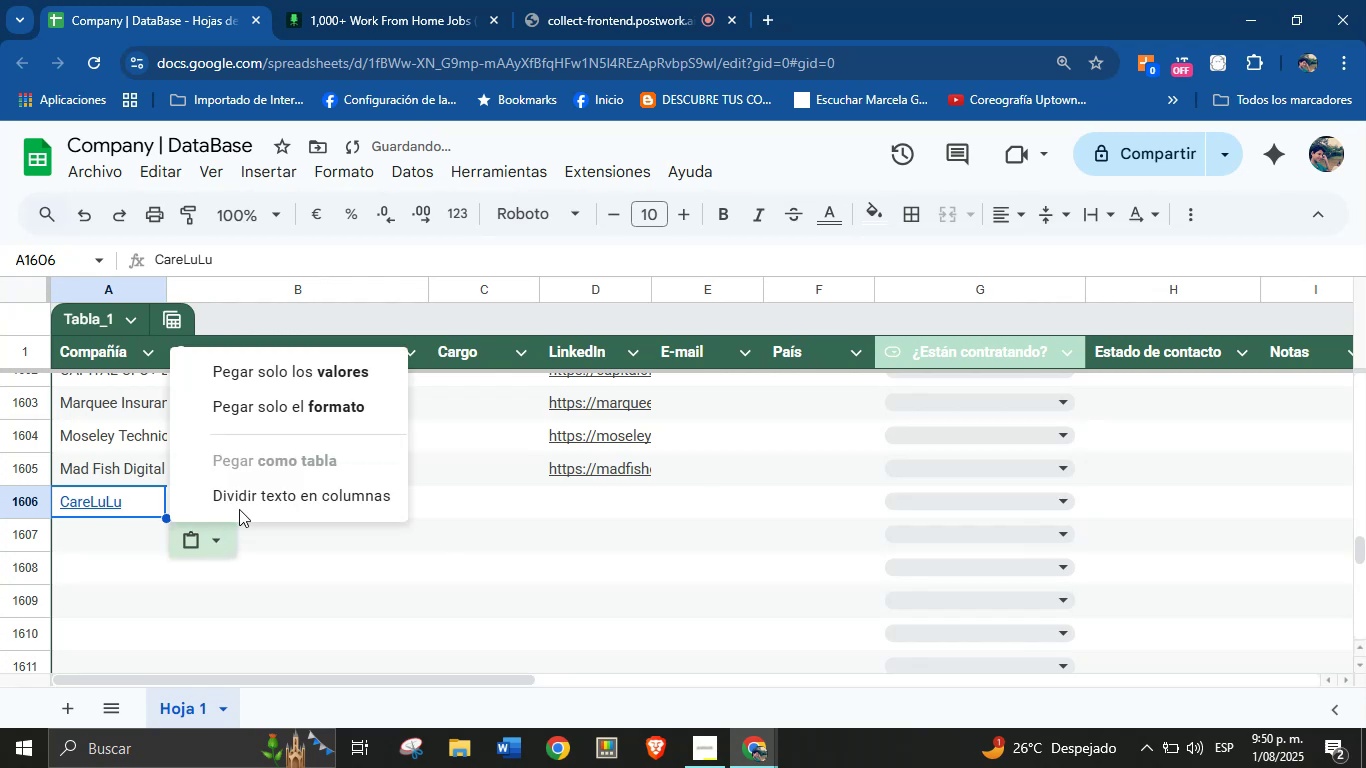 
left_click([303, 362])
 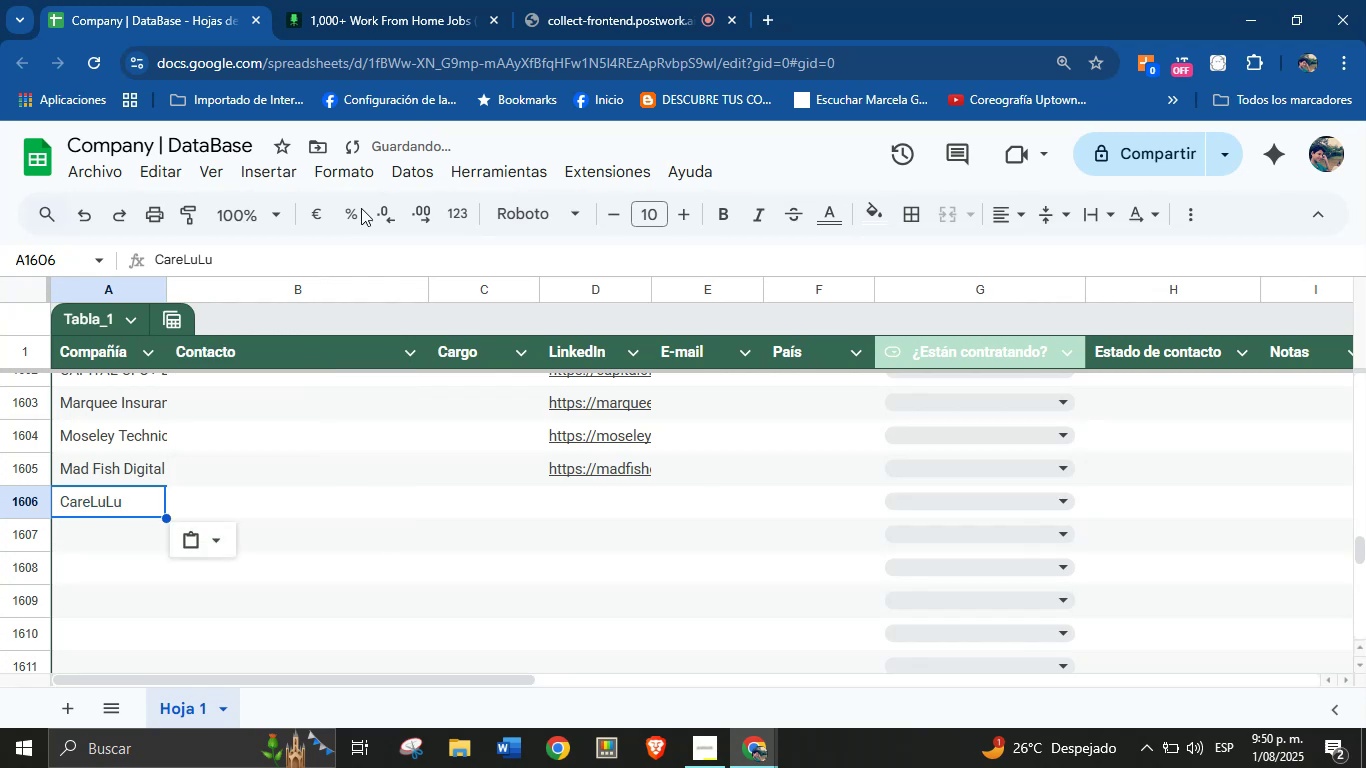 
left_click([412, 0])
 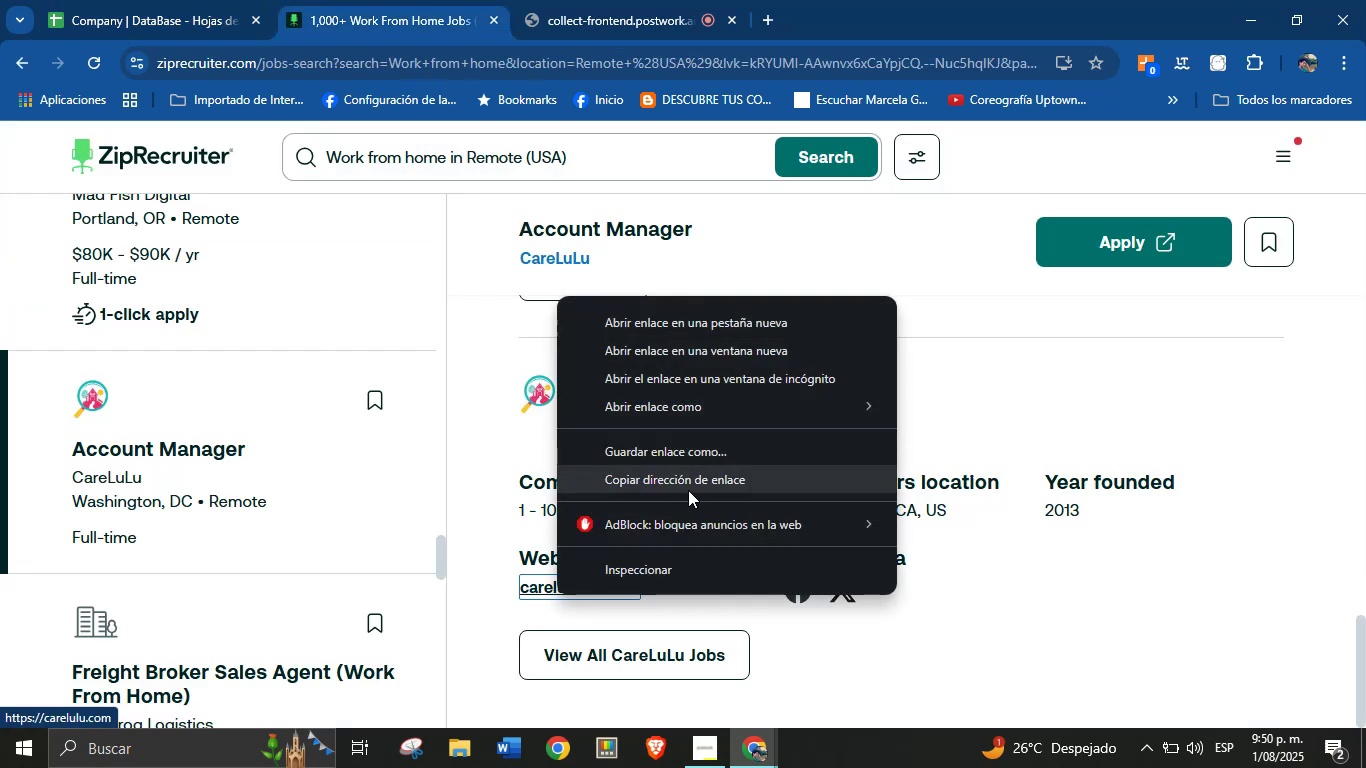 
left_click([205, 0])
 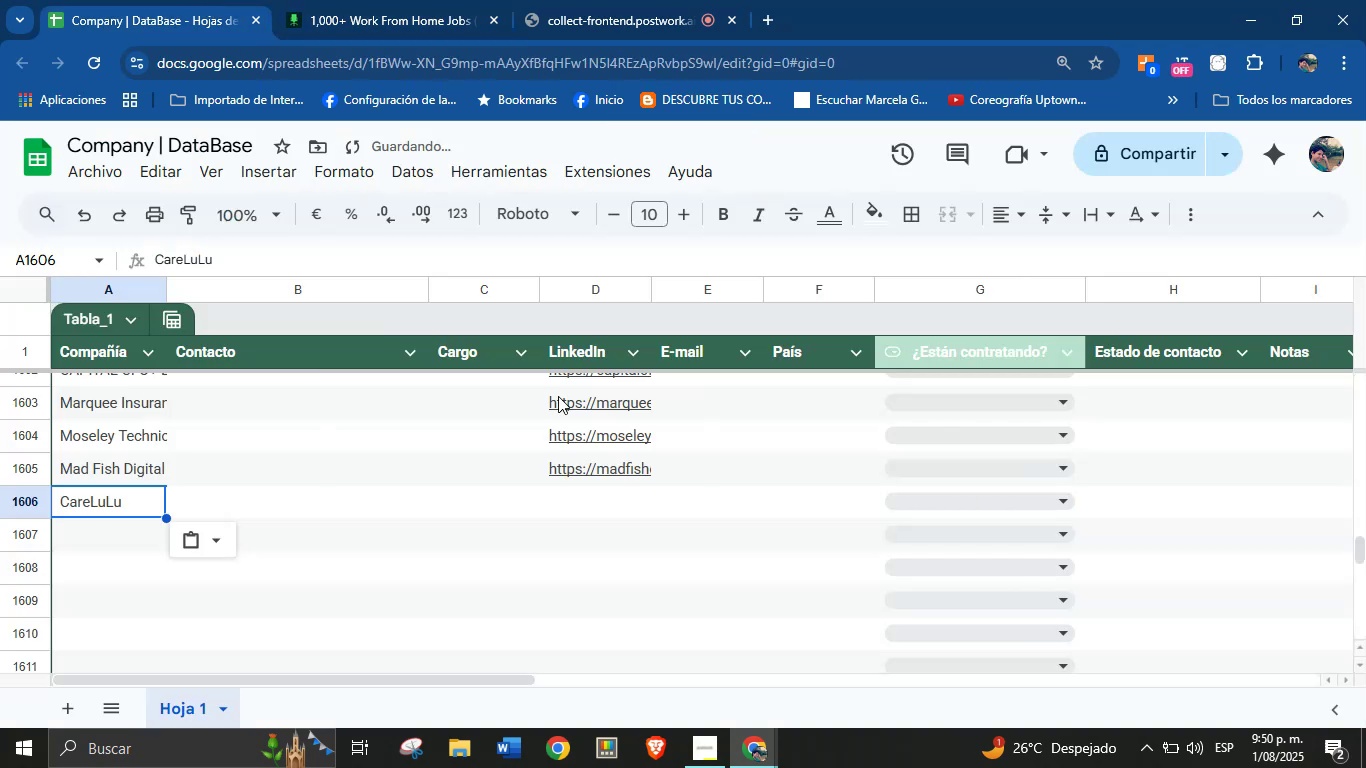 
key(Control+V)
 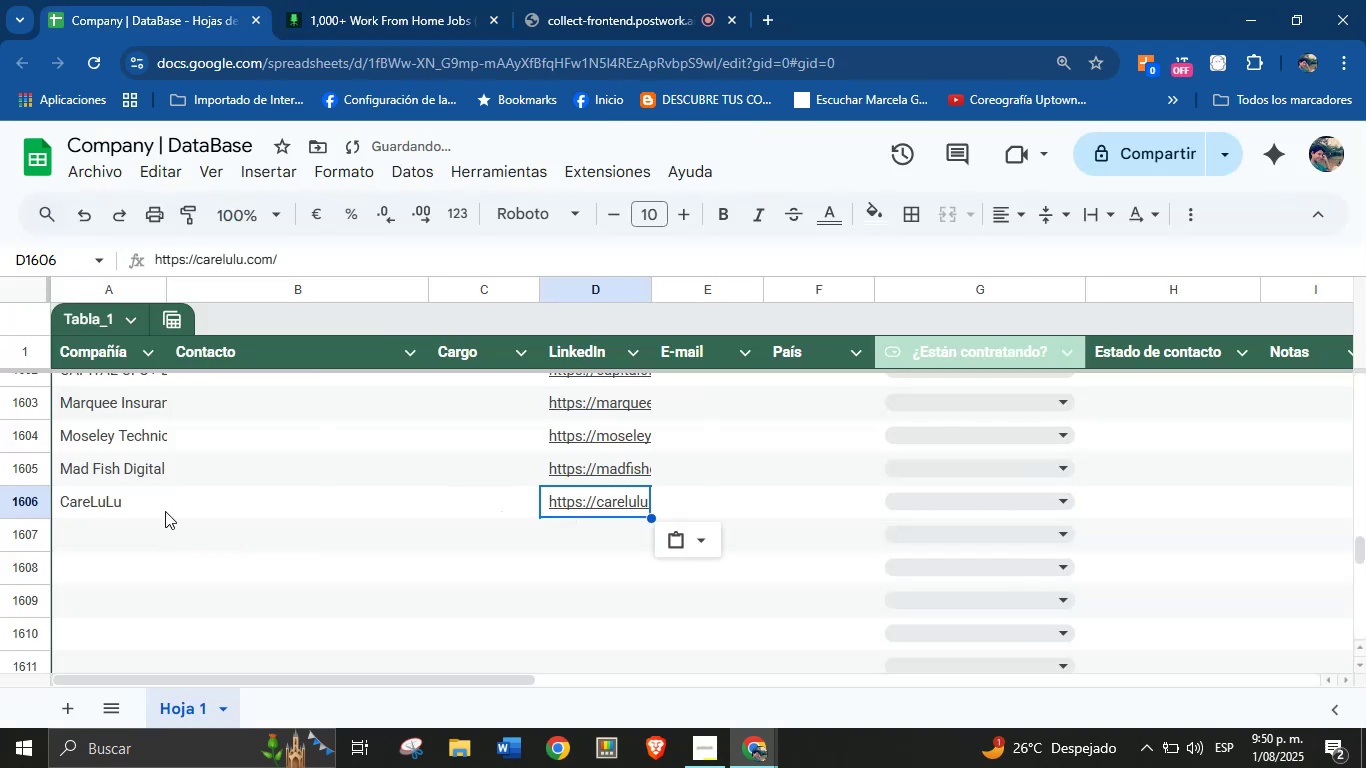 
scroll: coordinate [129, 509], scroll_direction: down, amount: 1.0
 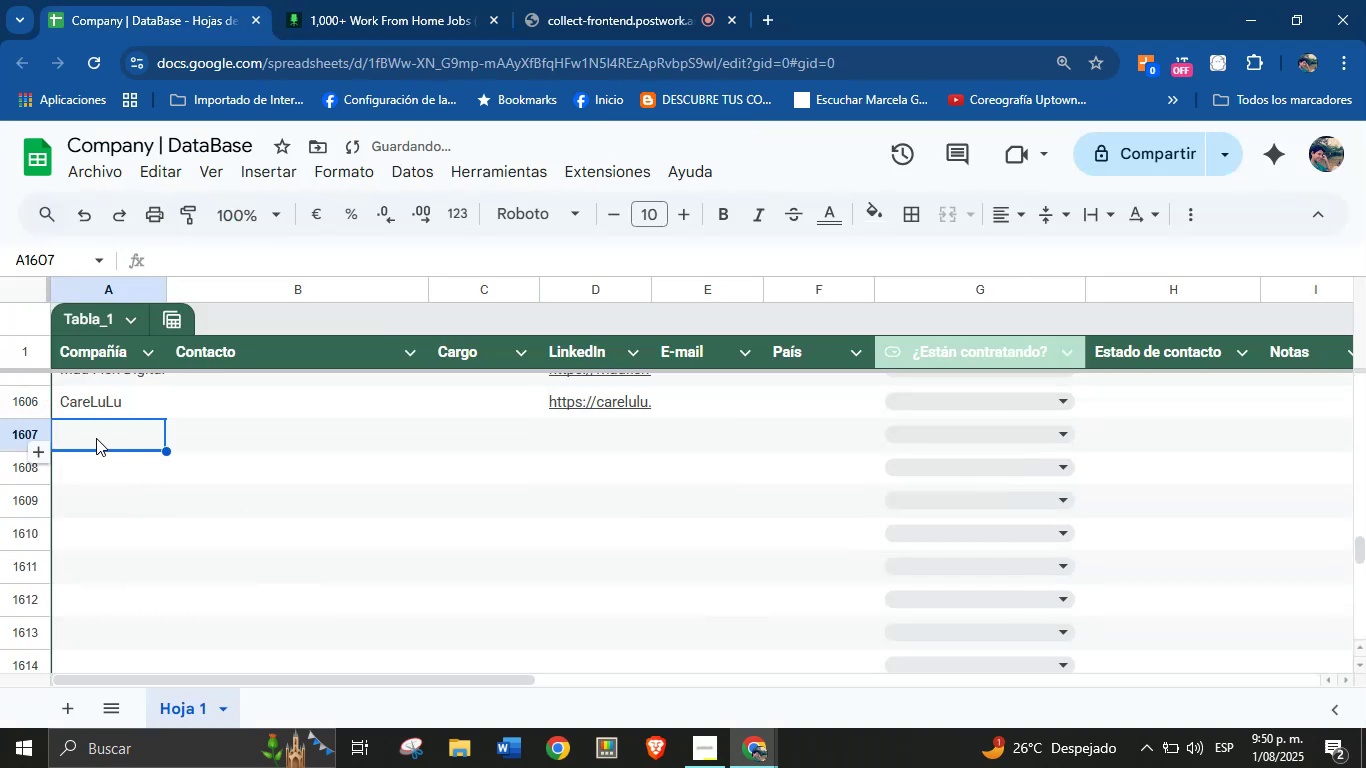 
left_click([394, 0])
 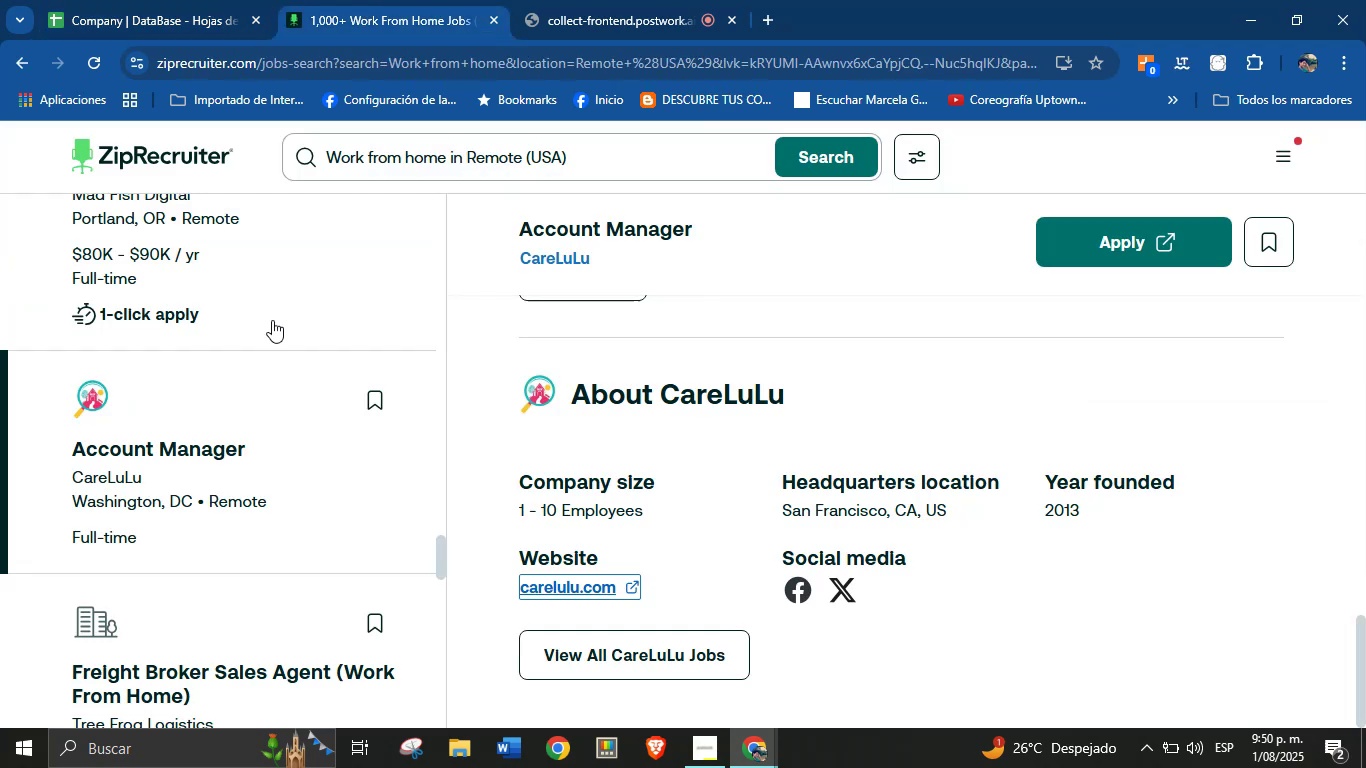 
scroll: coordinate [152, 457], scroll_direction: down, amount: 160.0
 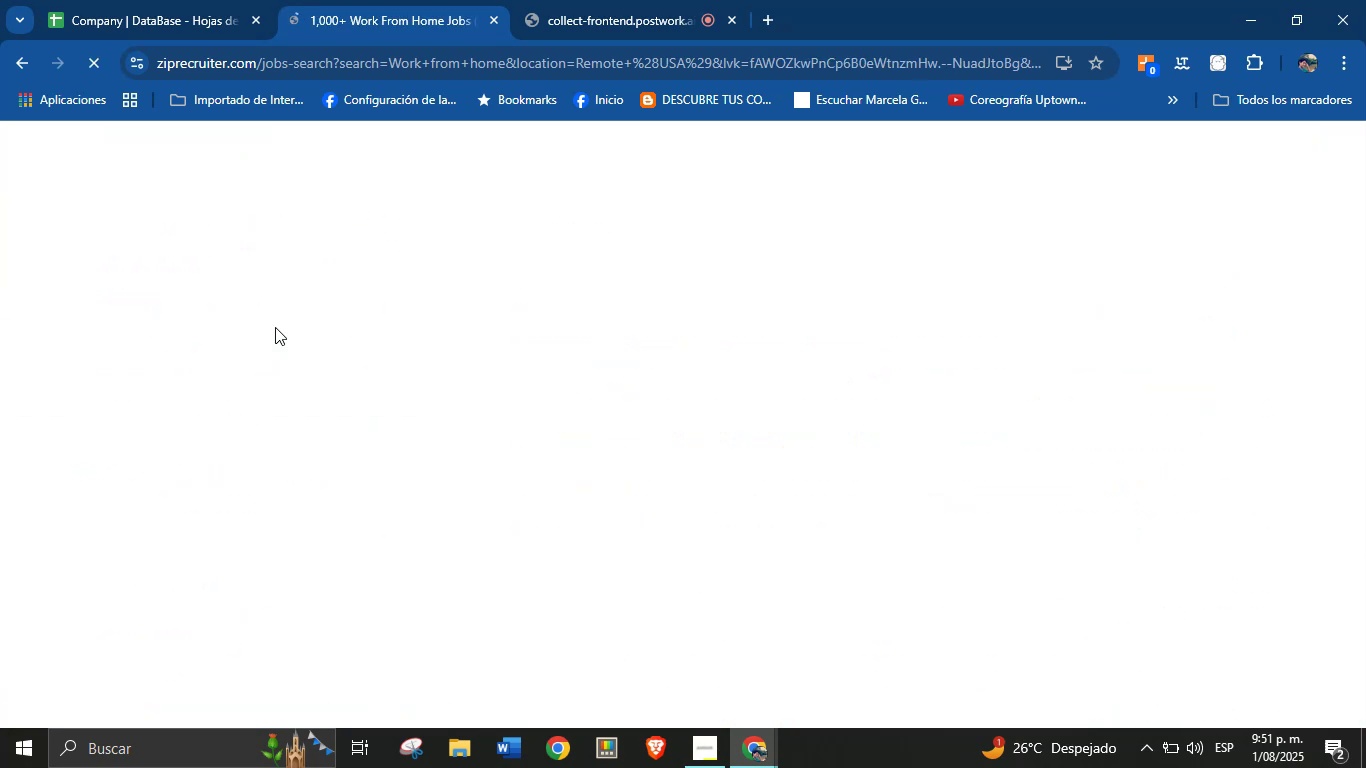 
wait(5.27)
 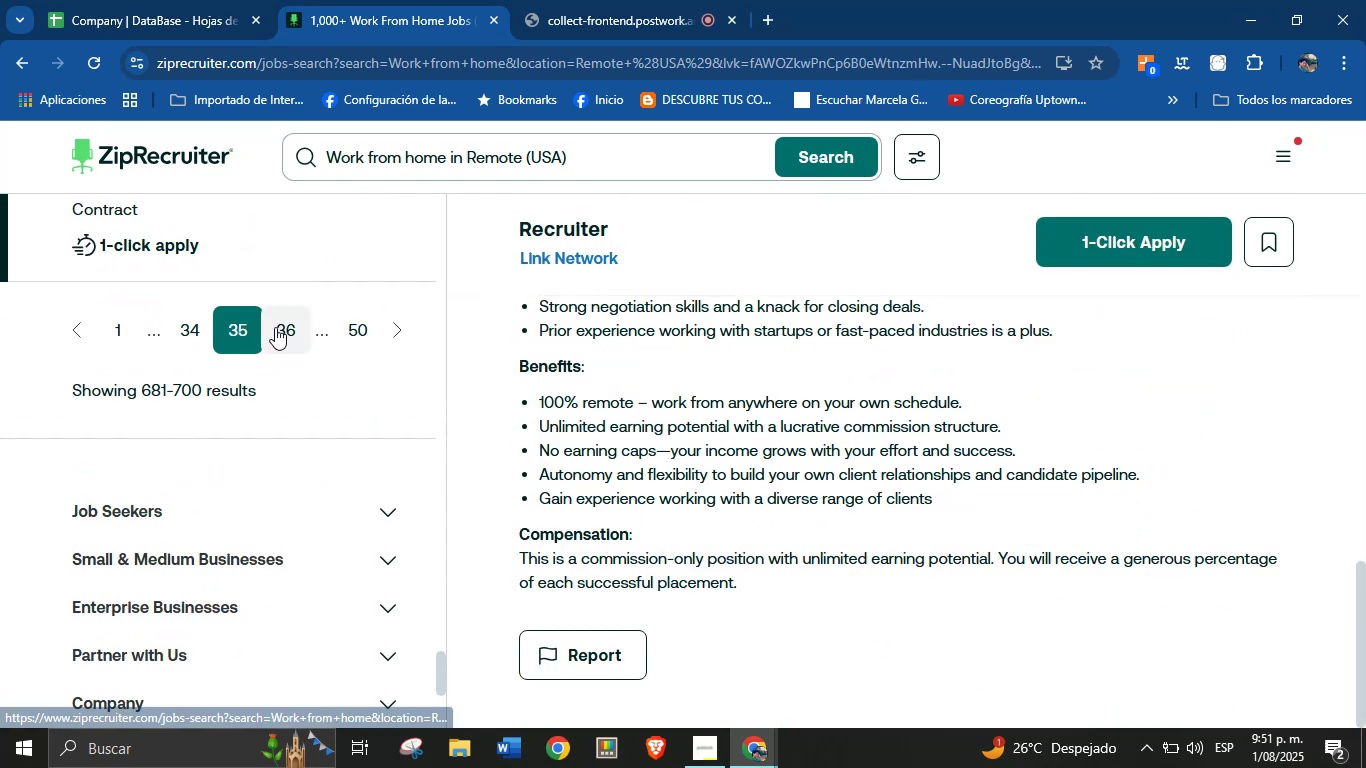 
left_click([632, 0])
 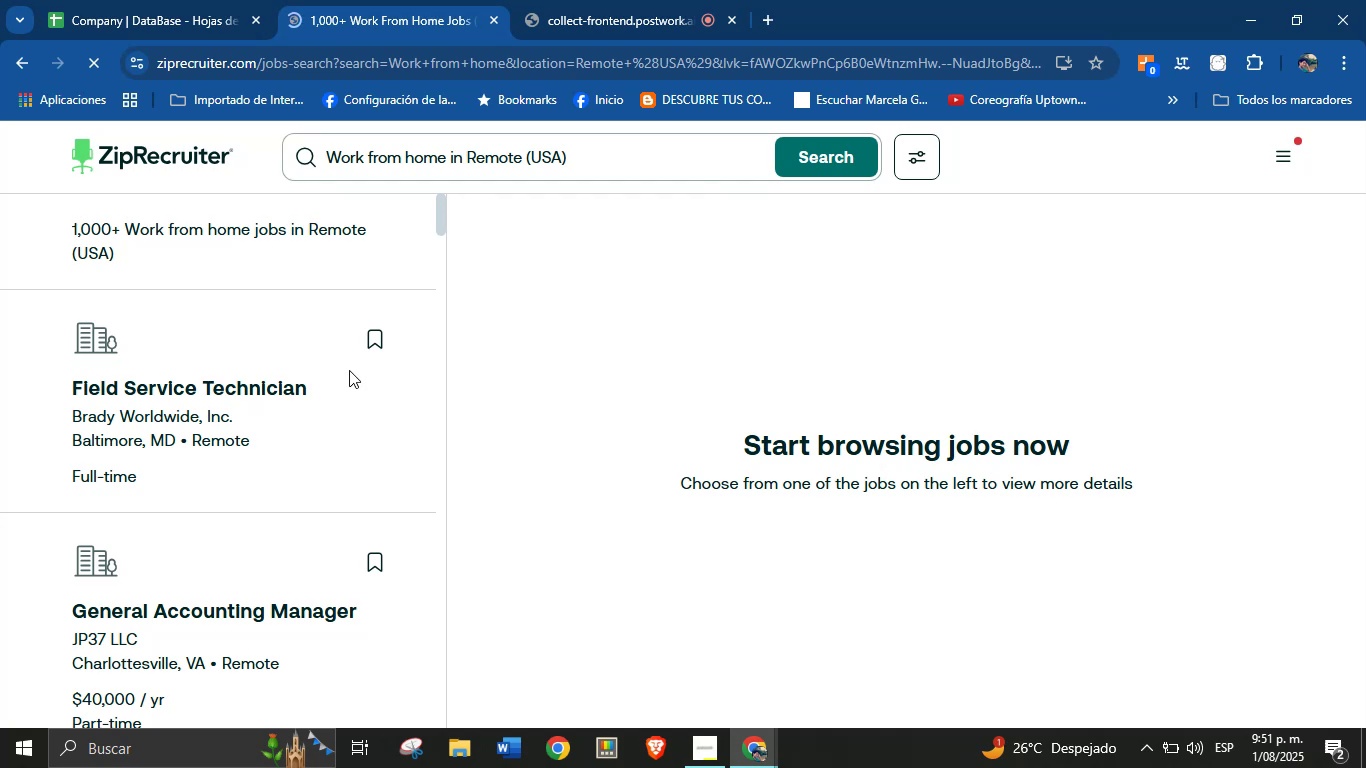 
scroll: coordinate [339, 398], scroll_direction: down, amount: 5.0
 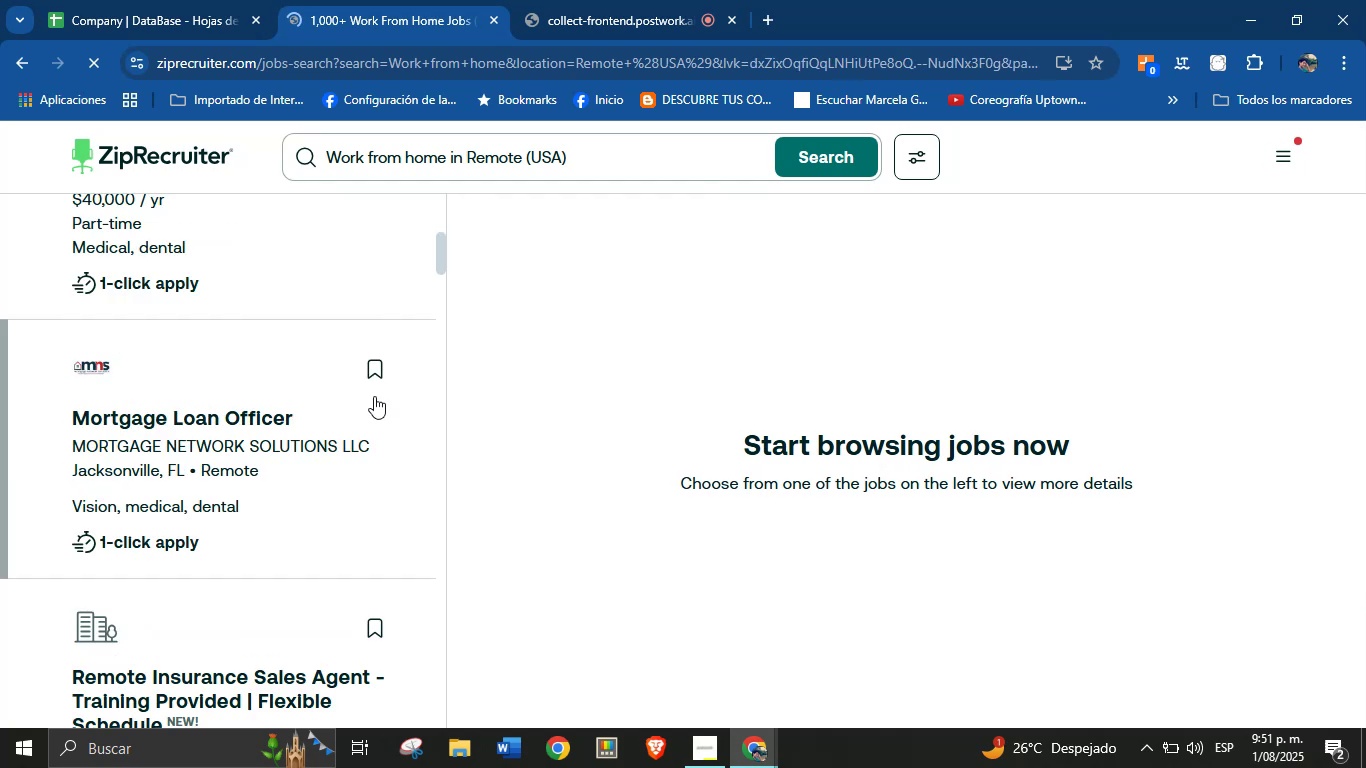 
scroll: coordinate [298, 363], scroll_direction: up, amount: 4.0
 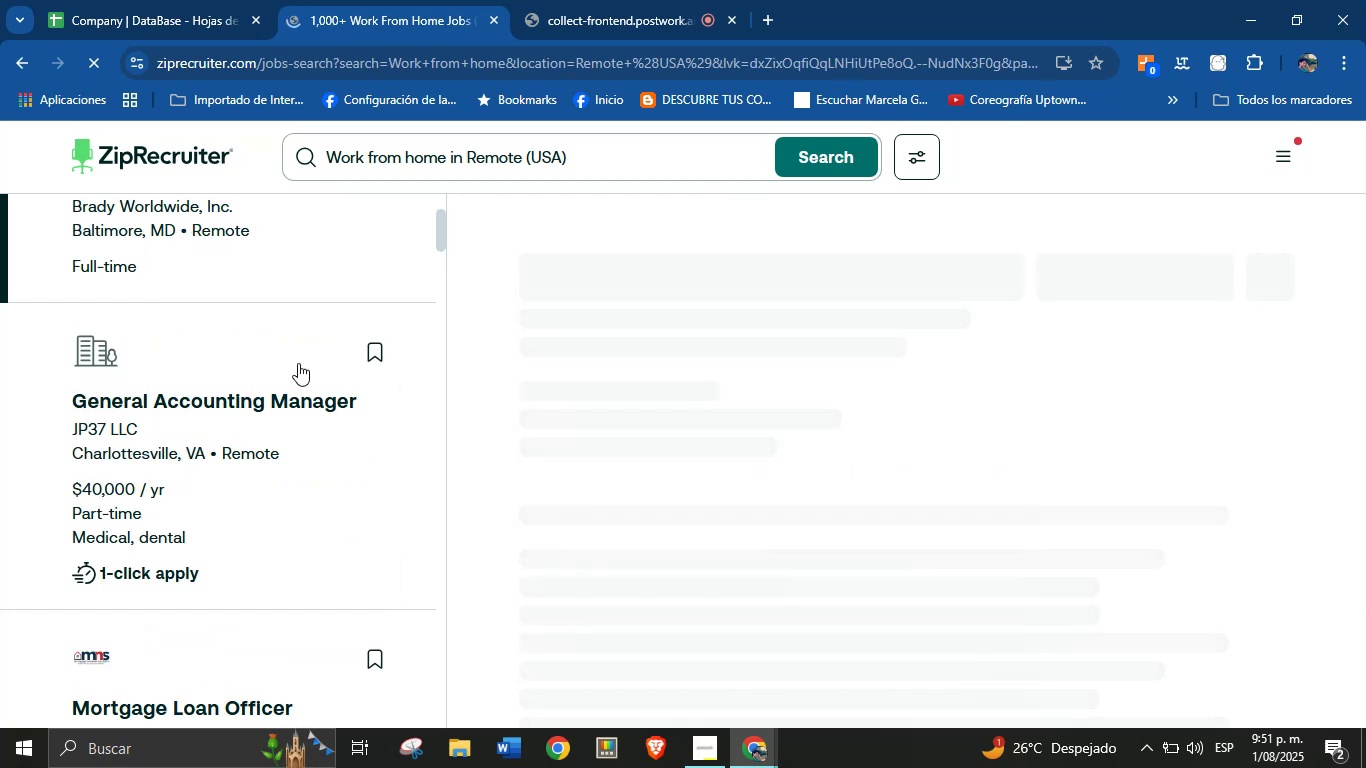 
scroll: coordinate [777, 365], scroll_direction: down, amount: 29.0
 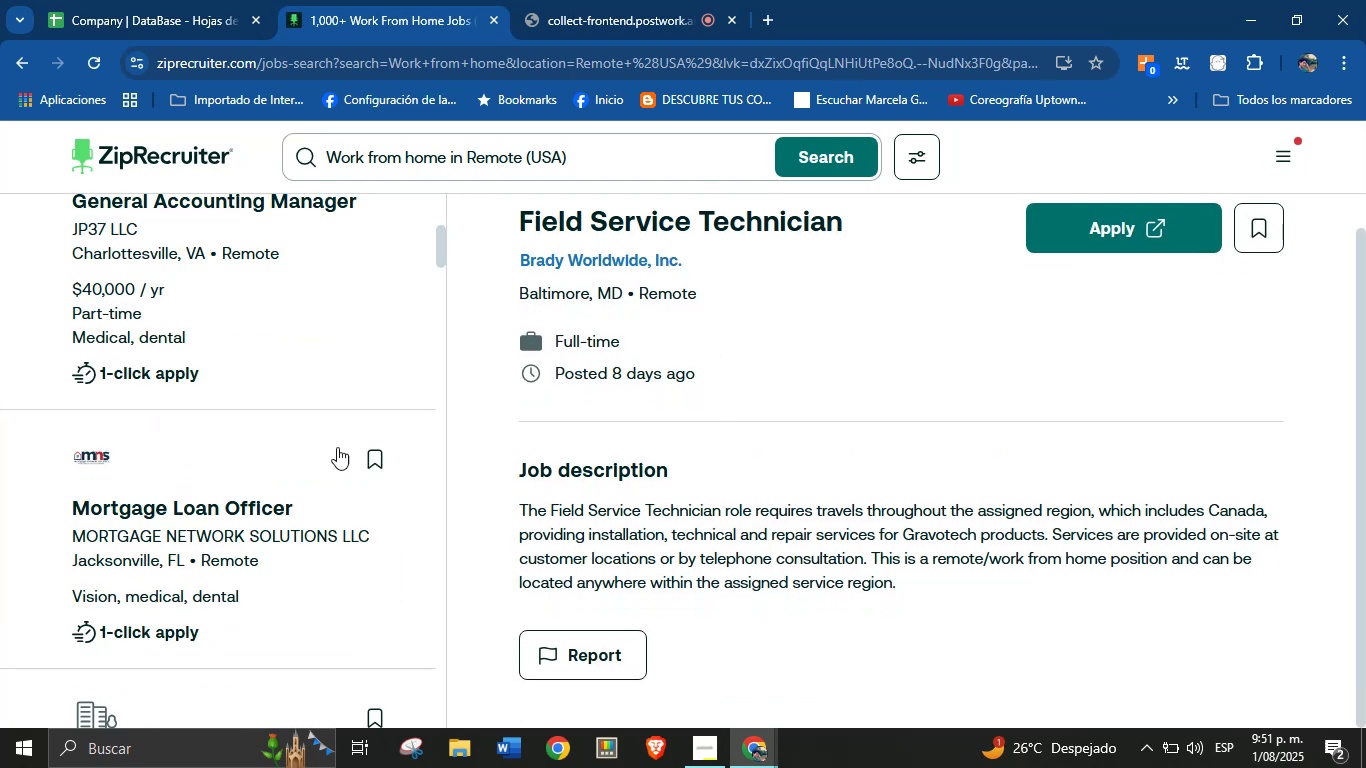 
scroll: coordinate [245, 425], scroll_direction: up, amount: 8.0
 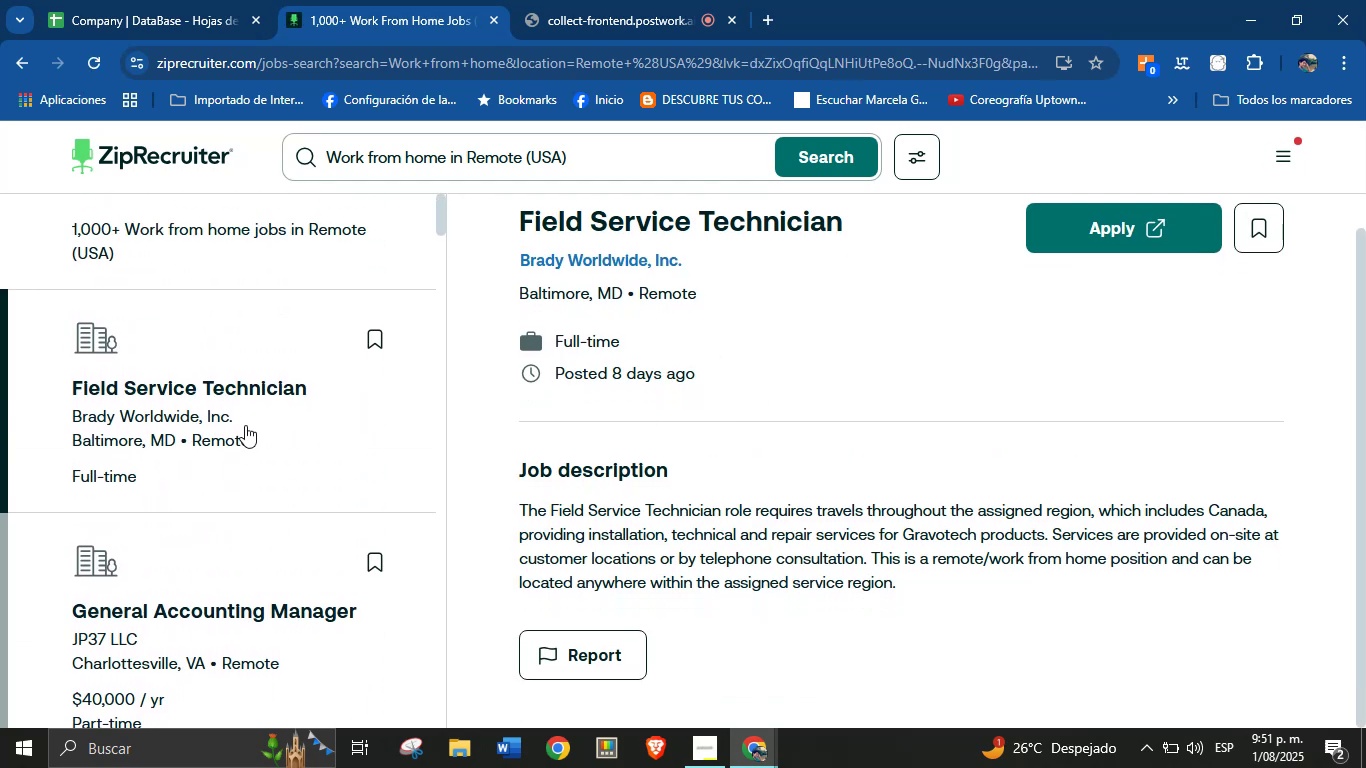 
scroll: coordinate [722, 418], scroll_direction: down, amount: 41.0
 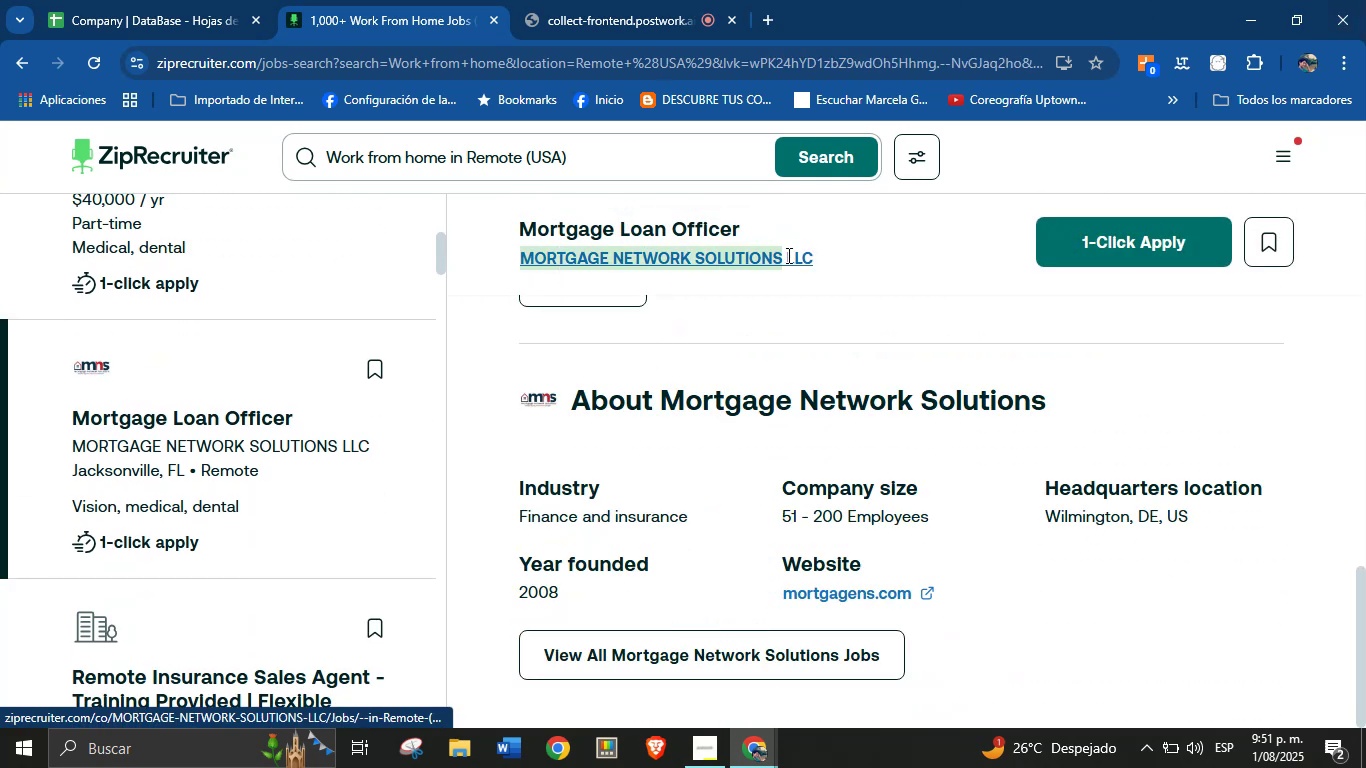 
key(Control+C)
 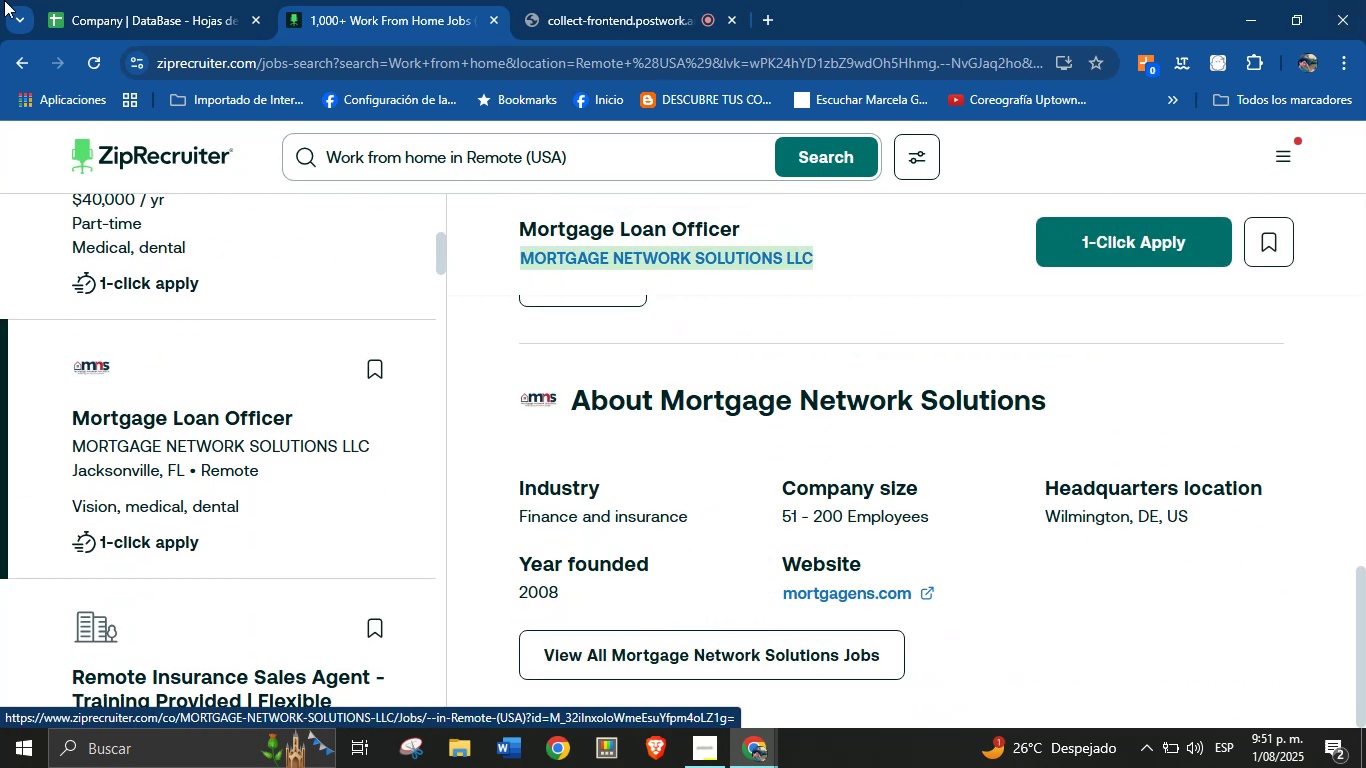 
left_click([105, 0])
 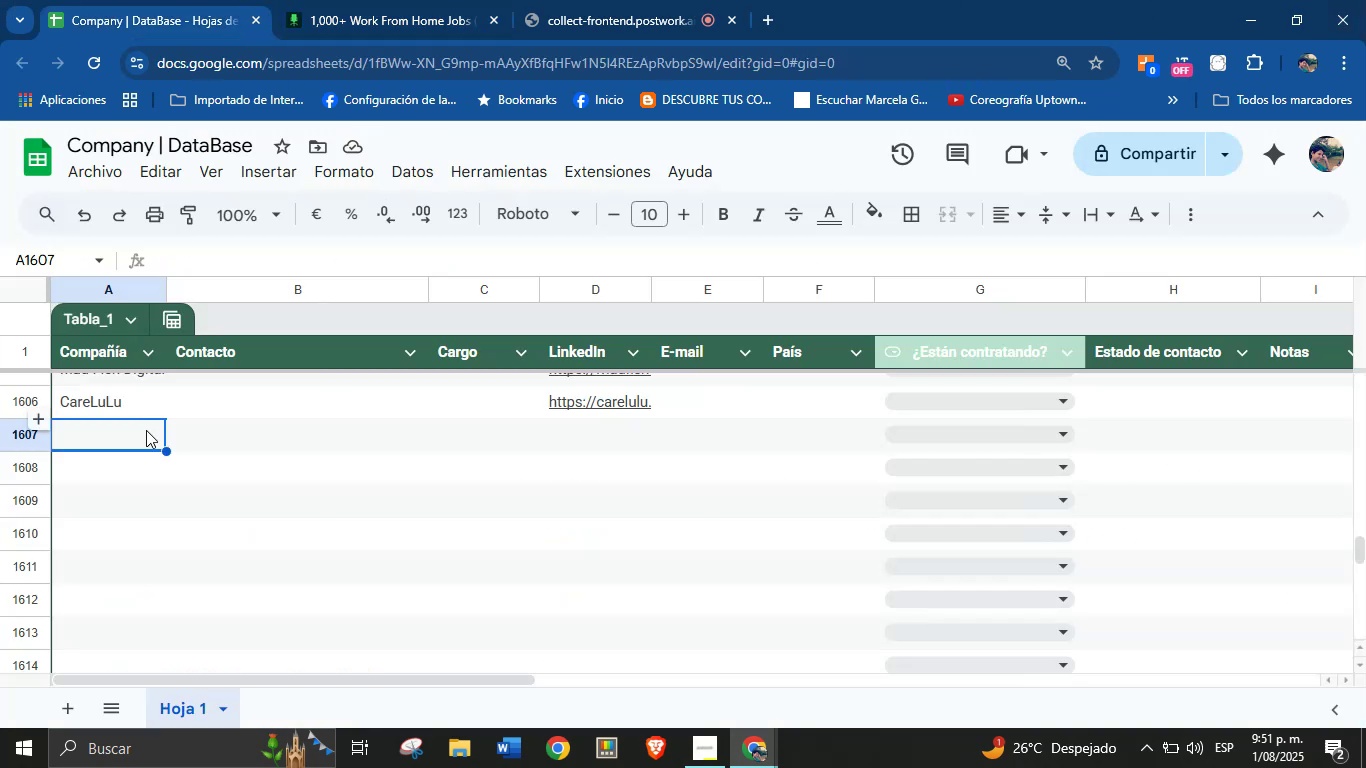 
left_click([137, 434])
 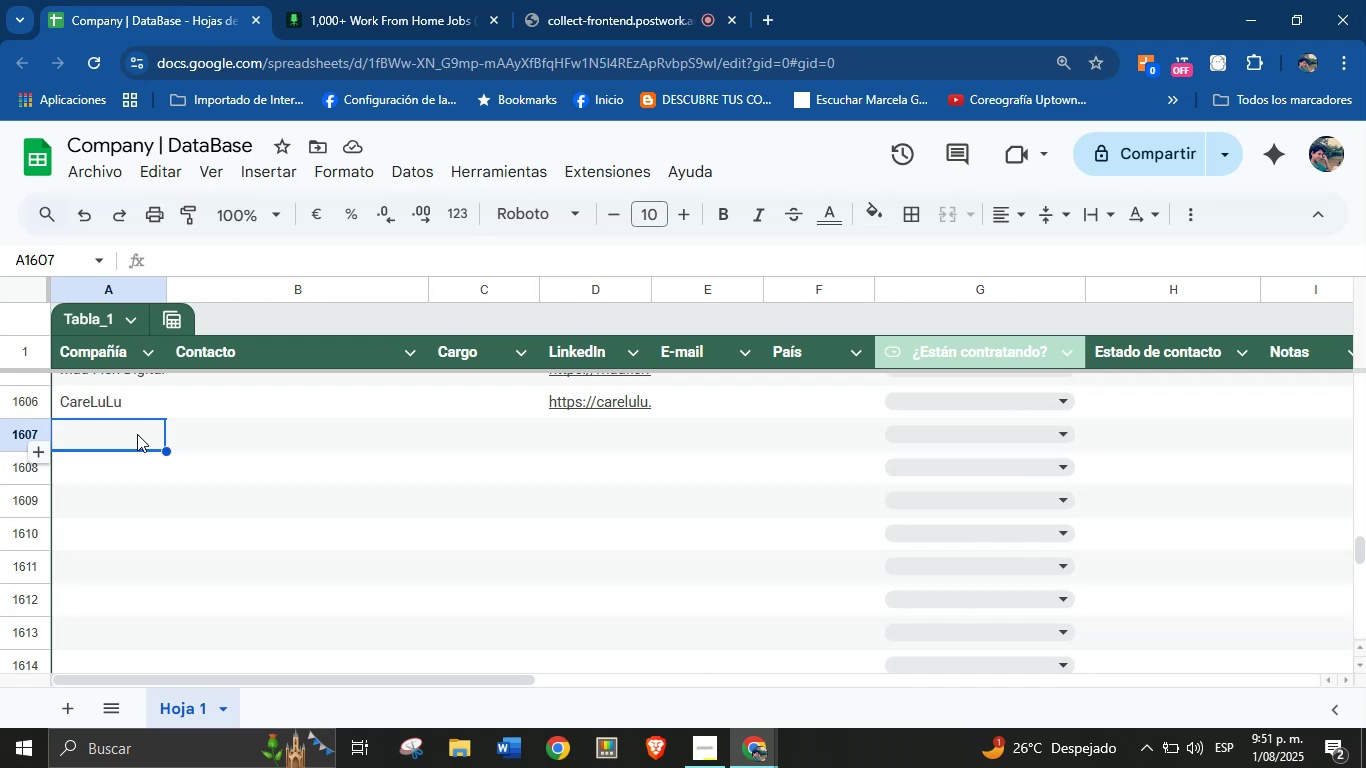 
key(Control+V)
 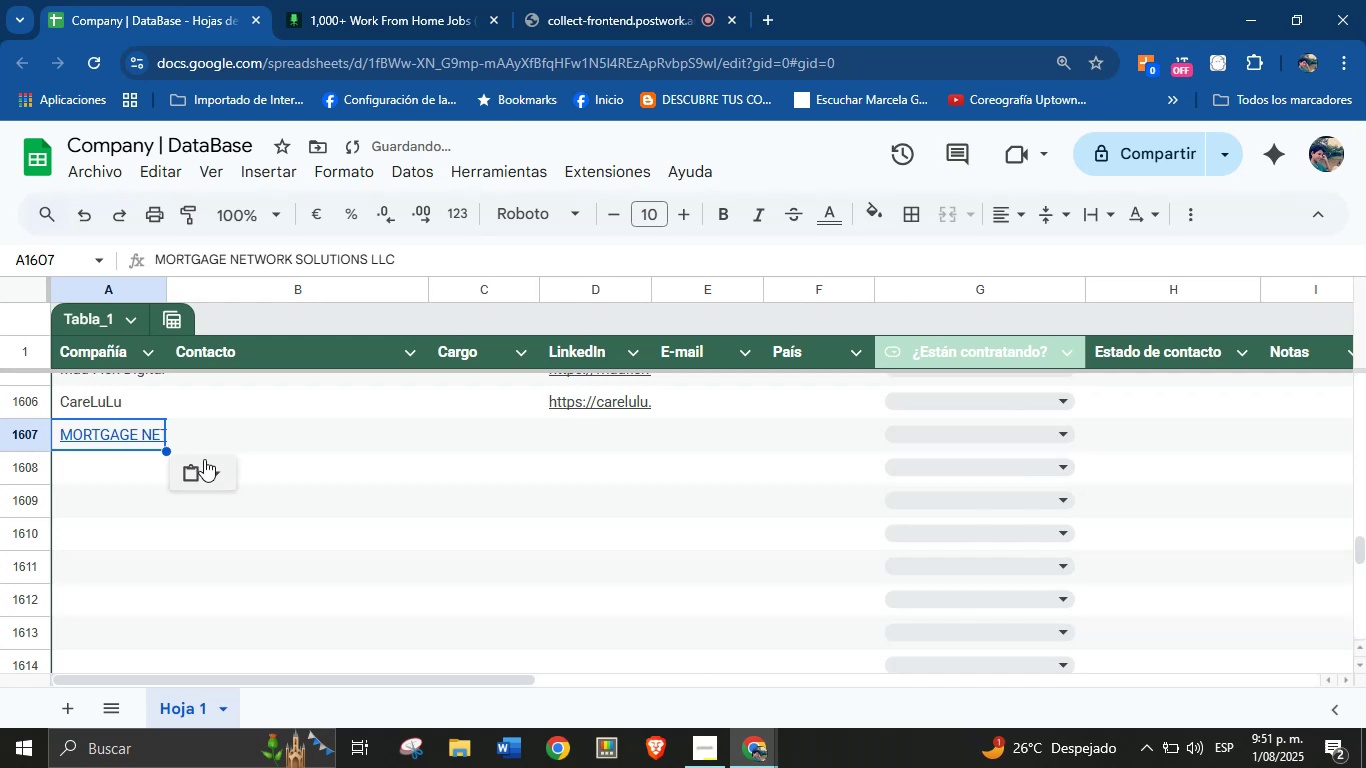 
left_click([216, 467])
 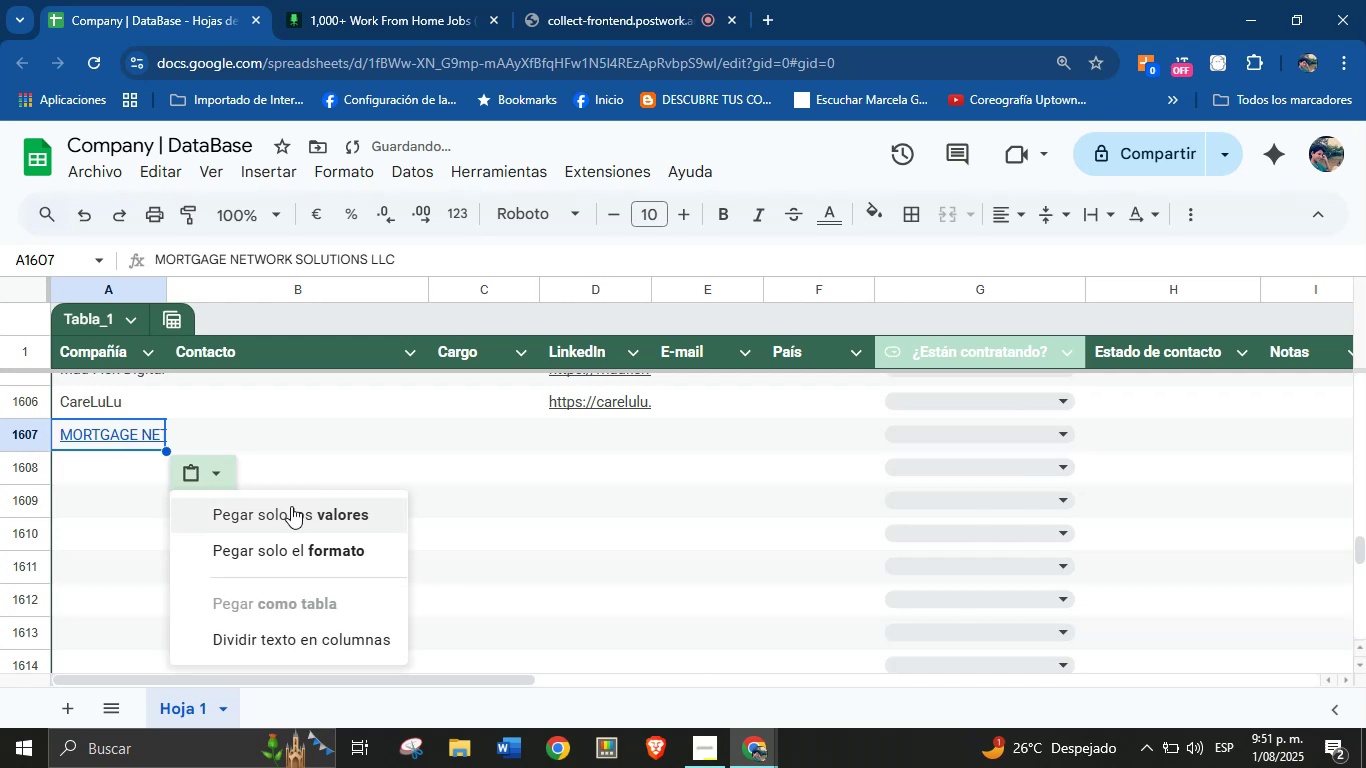 
left_click([292, 507])
 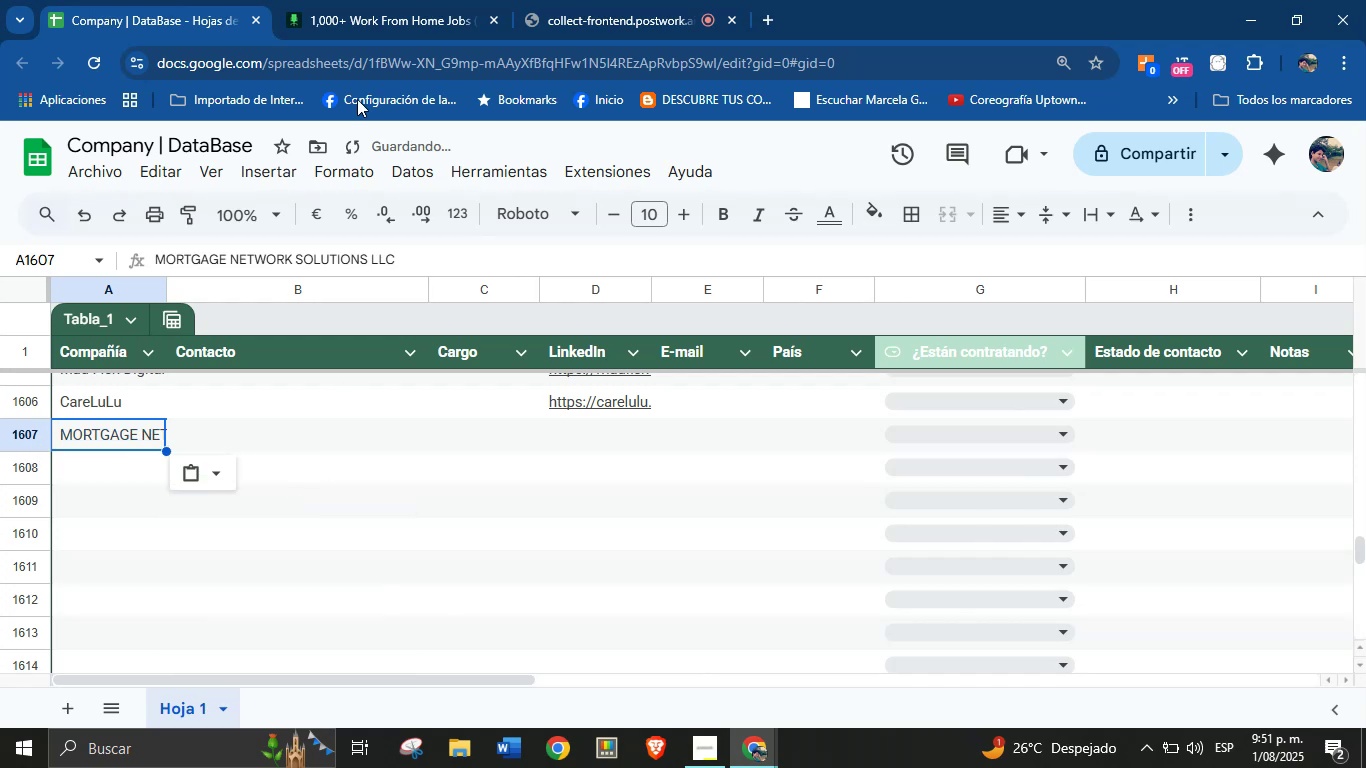 
left_click([340, 0])
 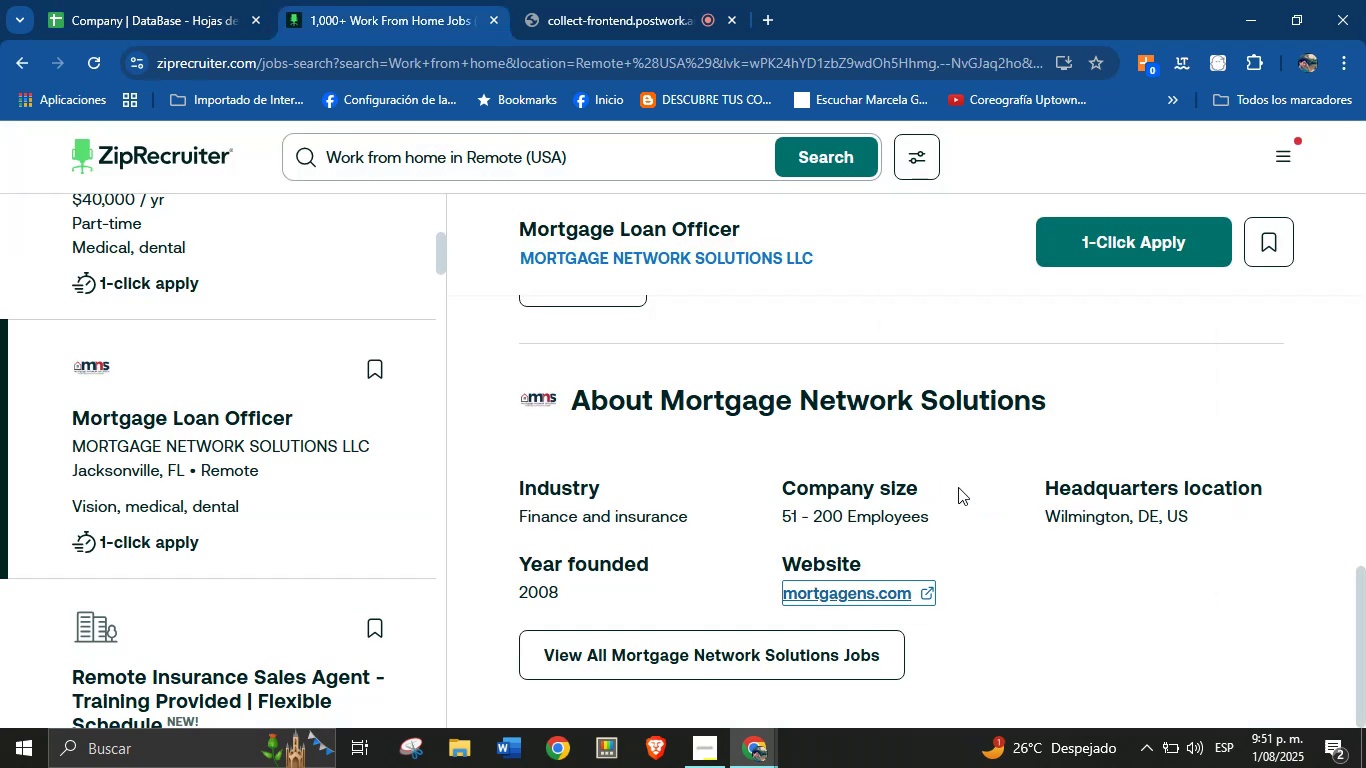 
left_click([133, 0])
 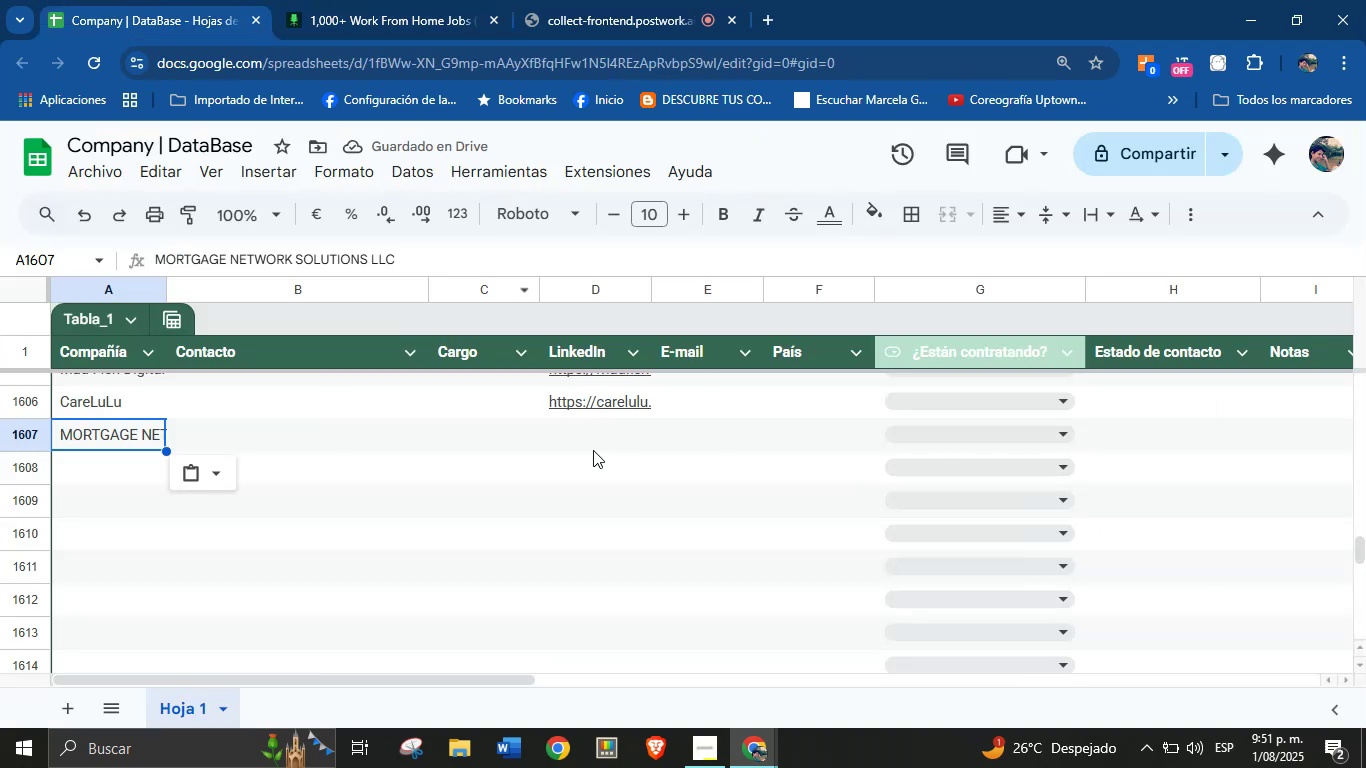 
left_click([575, 439])
 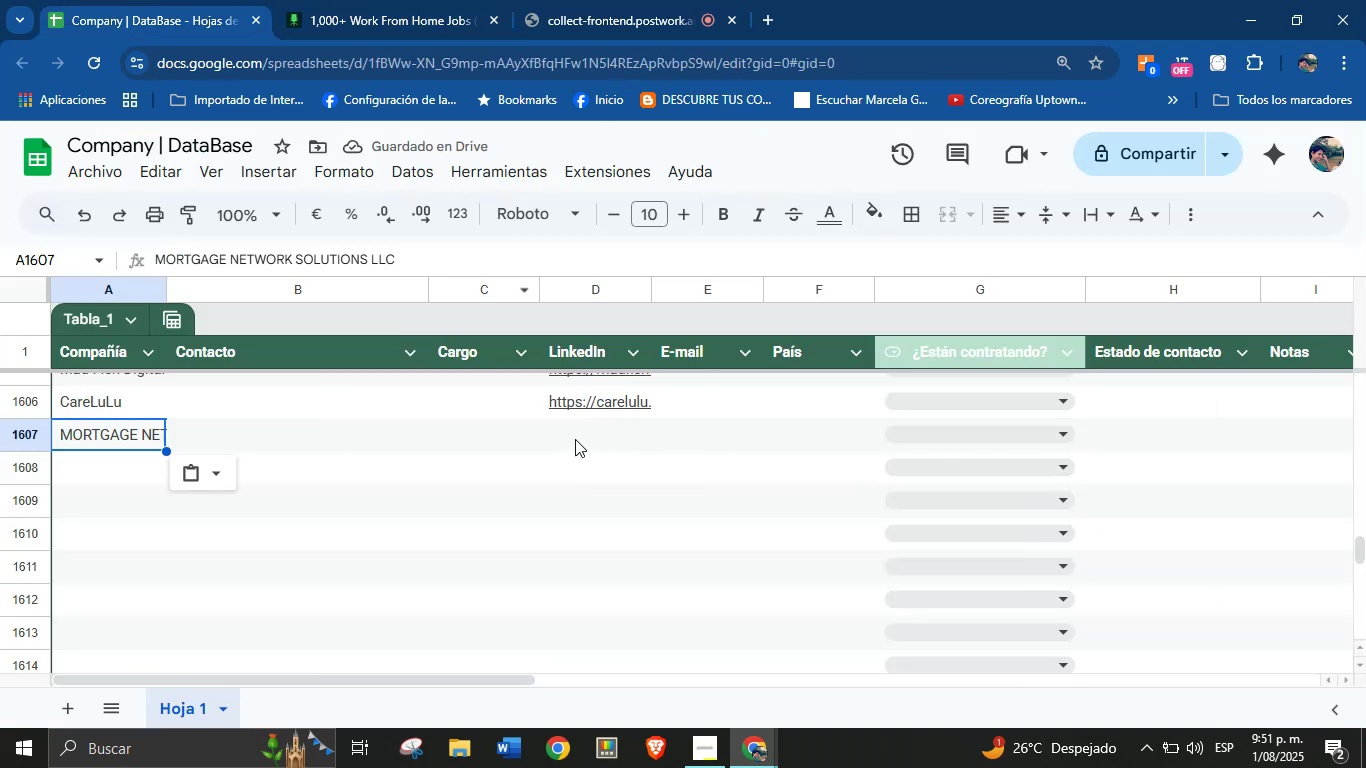 
key(Control+V)
 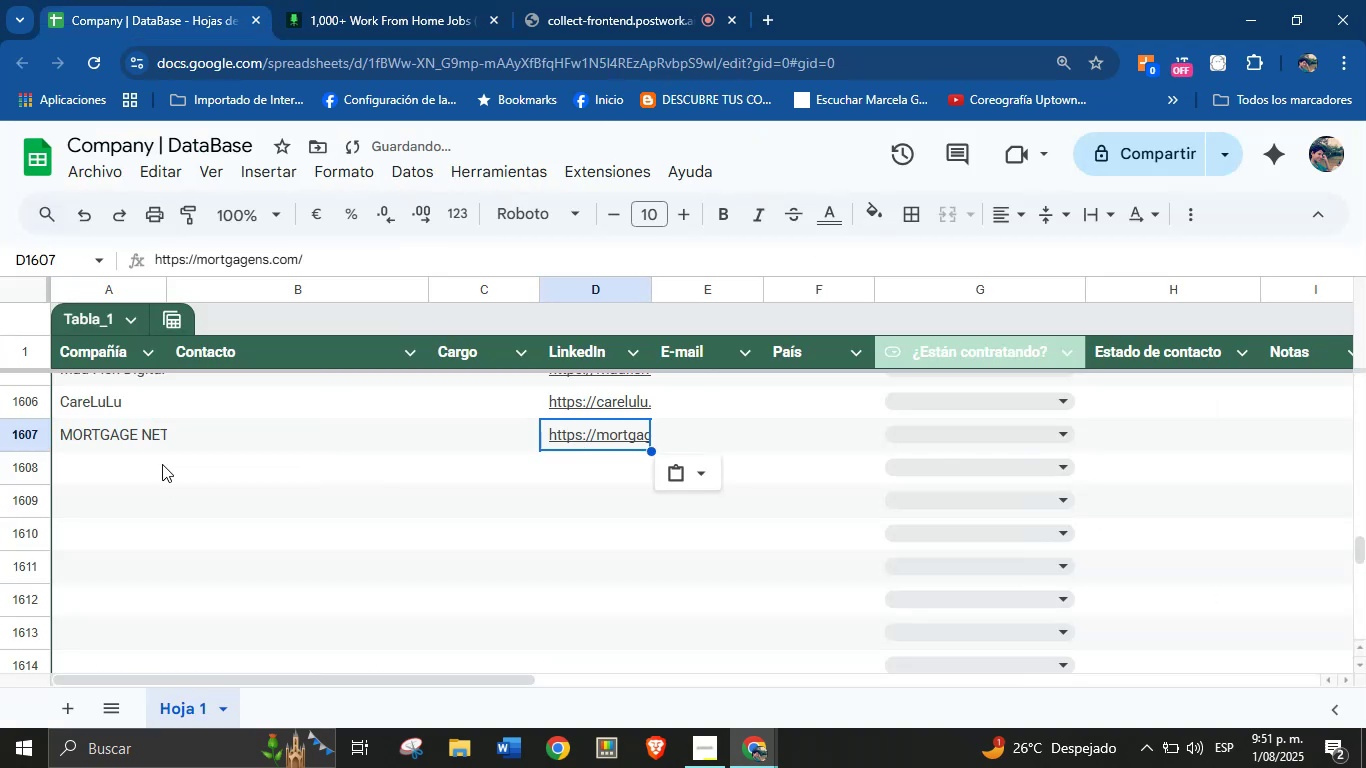 
left_click([138, 469])
 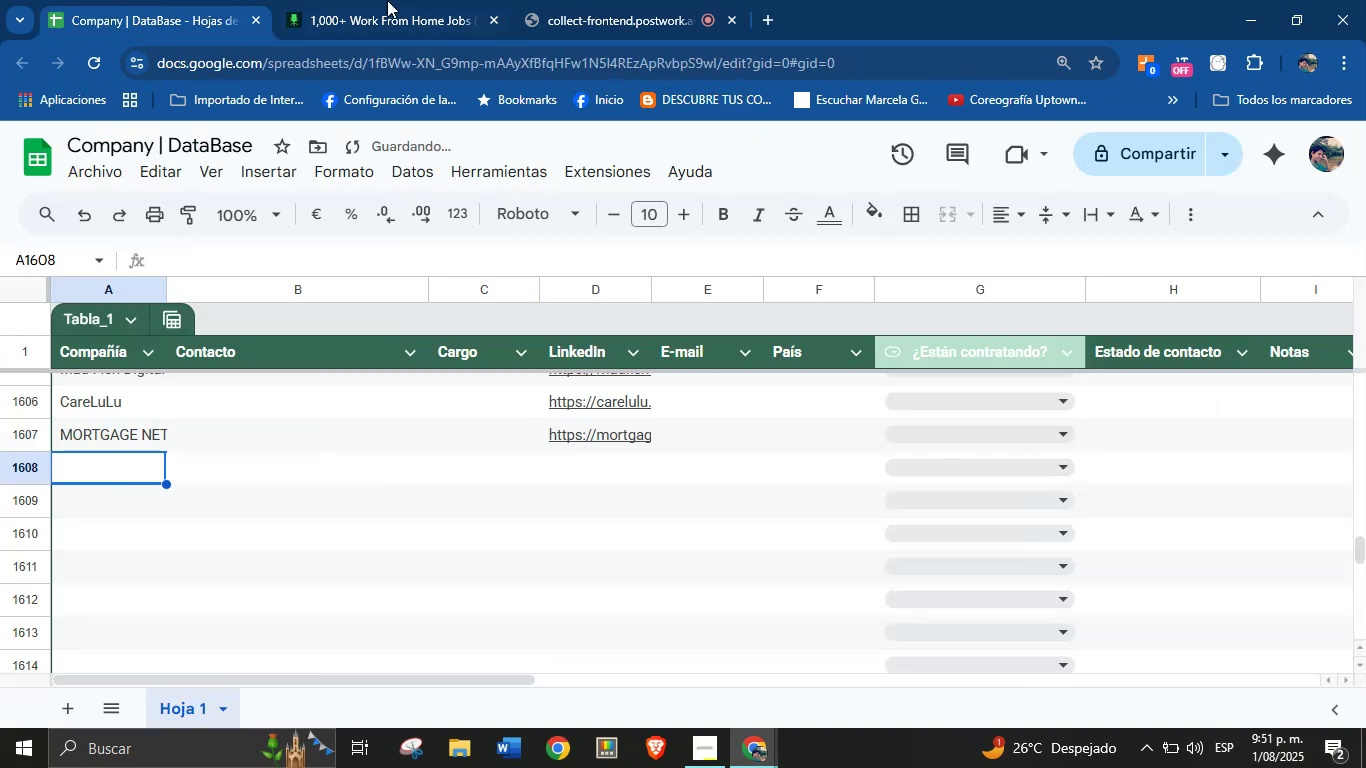 
double_click([387, 0])
 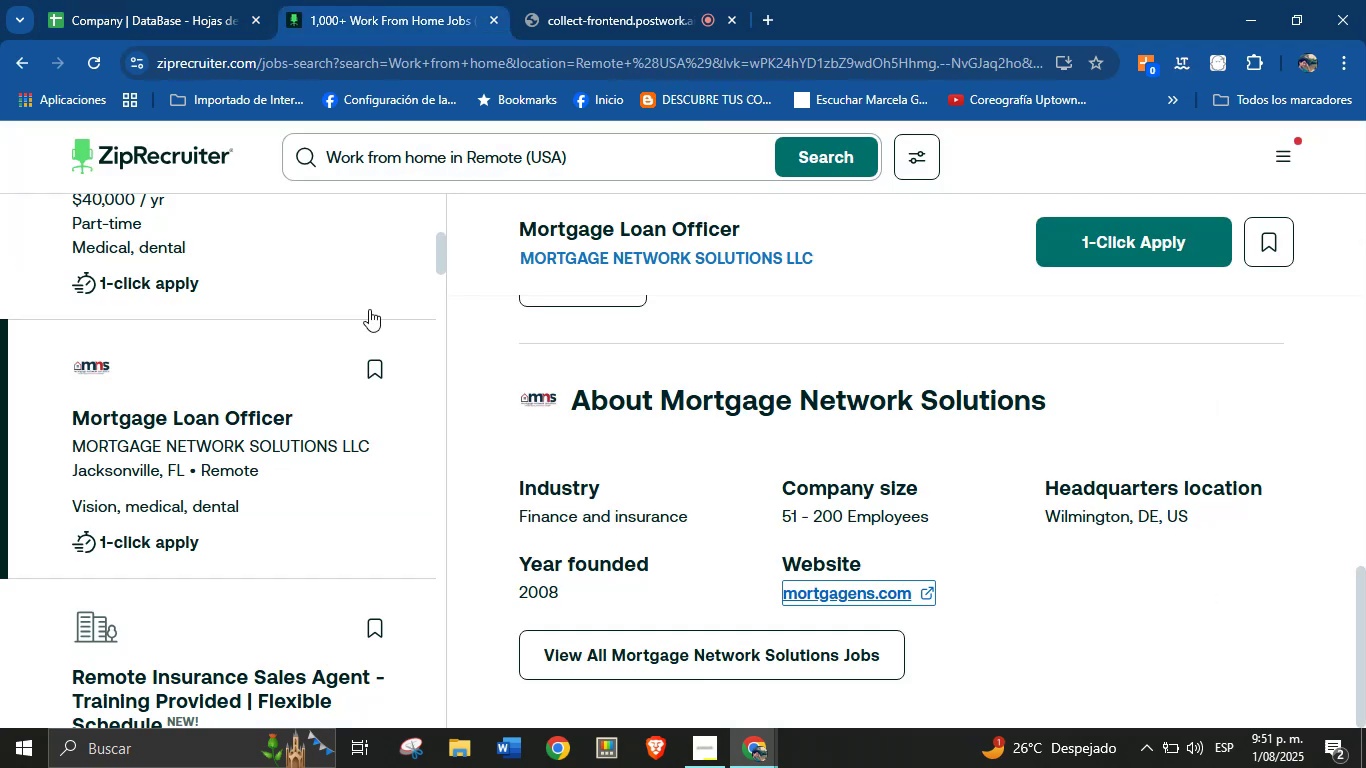 
scroll: coordinate [205, 461], scroll_direction: down, amount: 32.0
 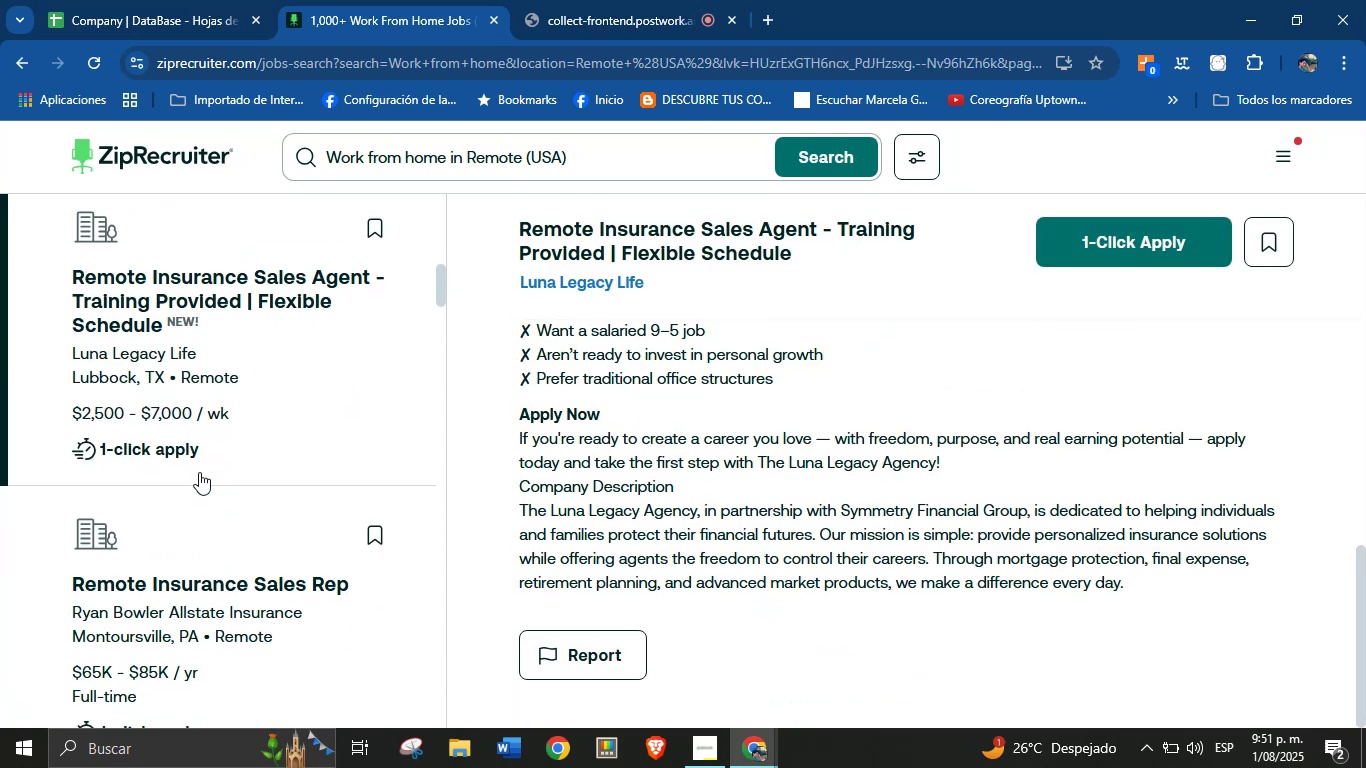 
left_click([186, 488])
 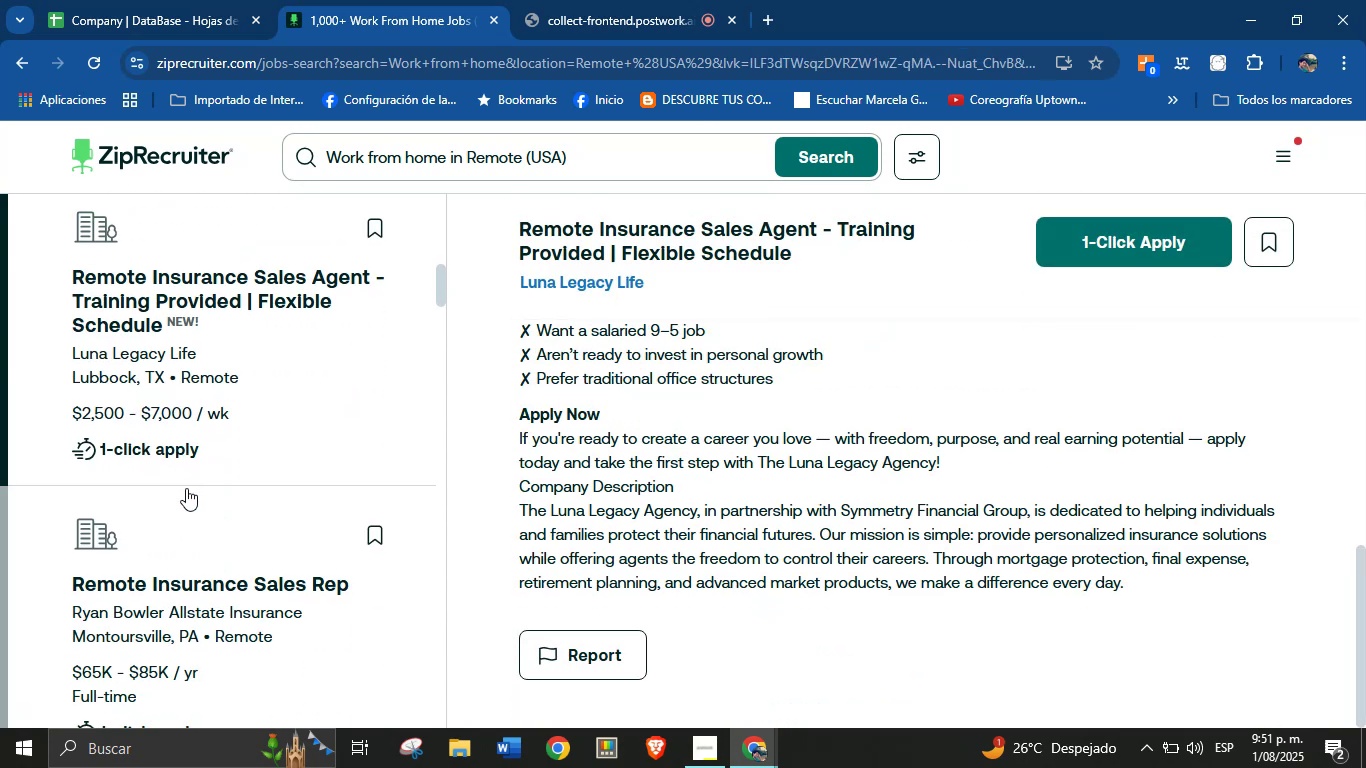 
scroll: coordinate [441, 433], scroll_direction: down, amount: 69.0
 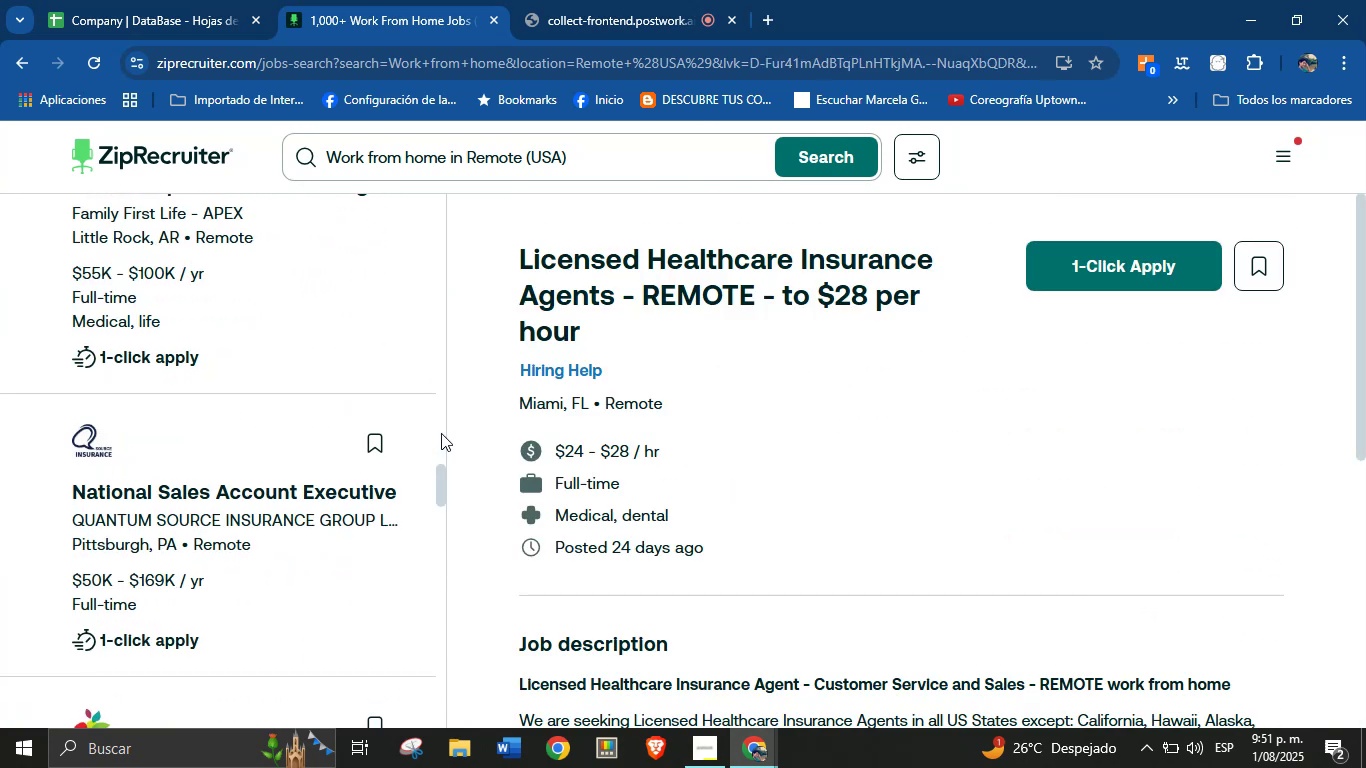 
scroll: coordinate [290, 436], scroll_direction: up, amount: 19.0
 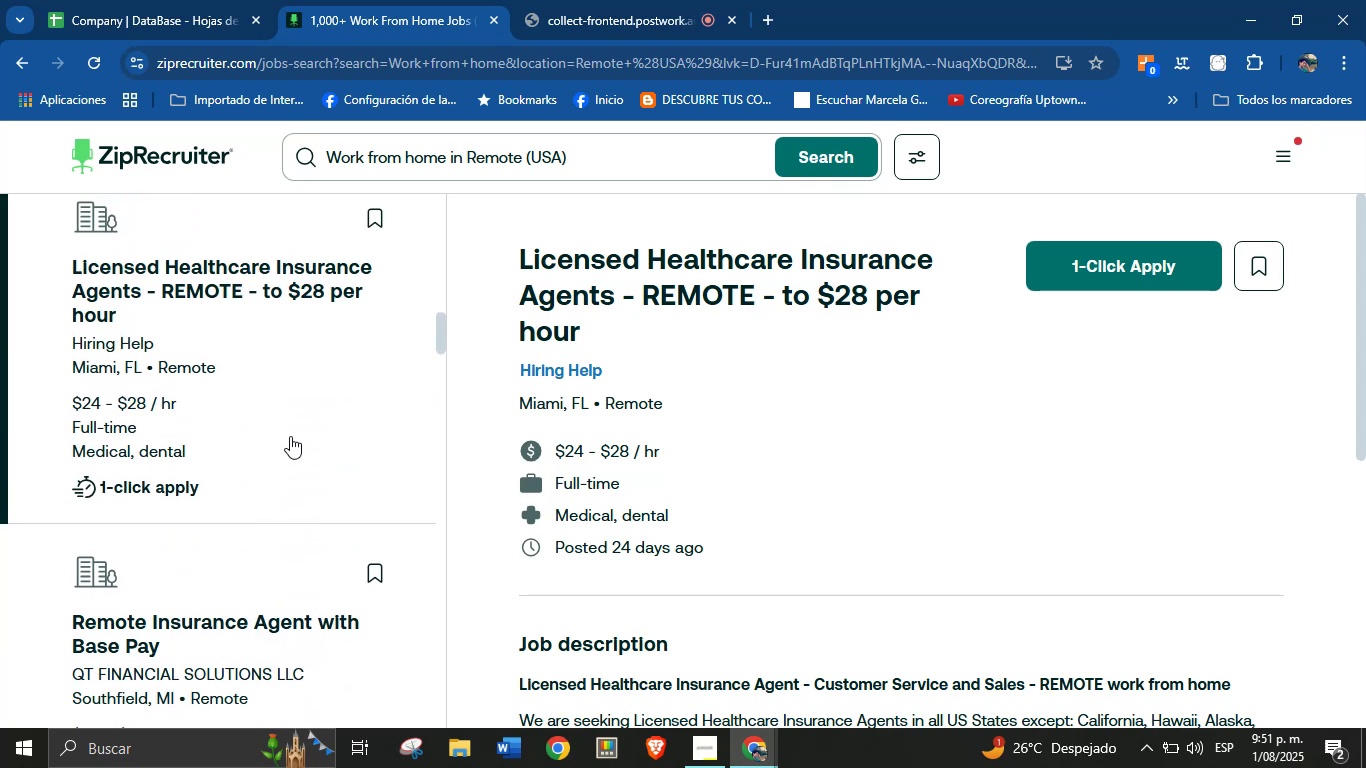 
scroll: coordinate [100, 407], scroll_direction: down, amount: 113.0
 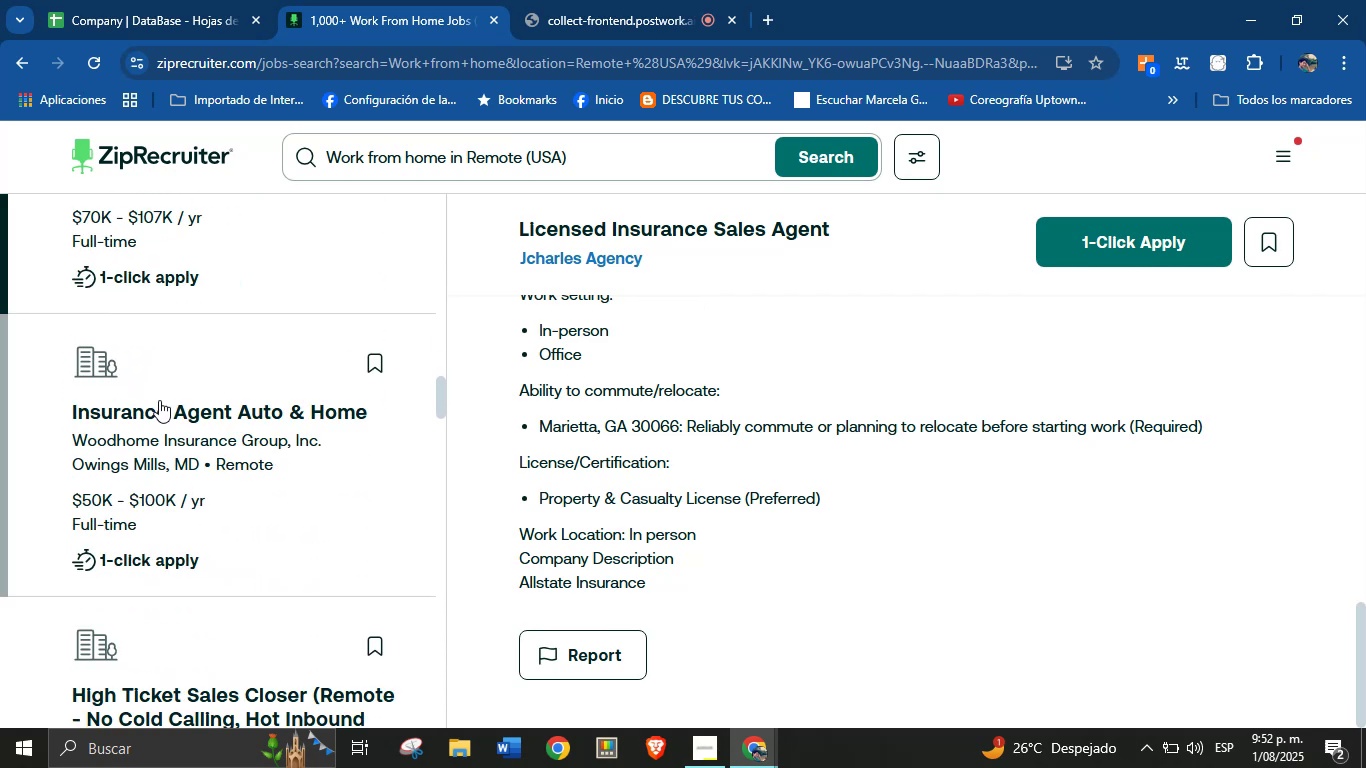 
left_click([190, 374])
 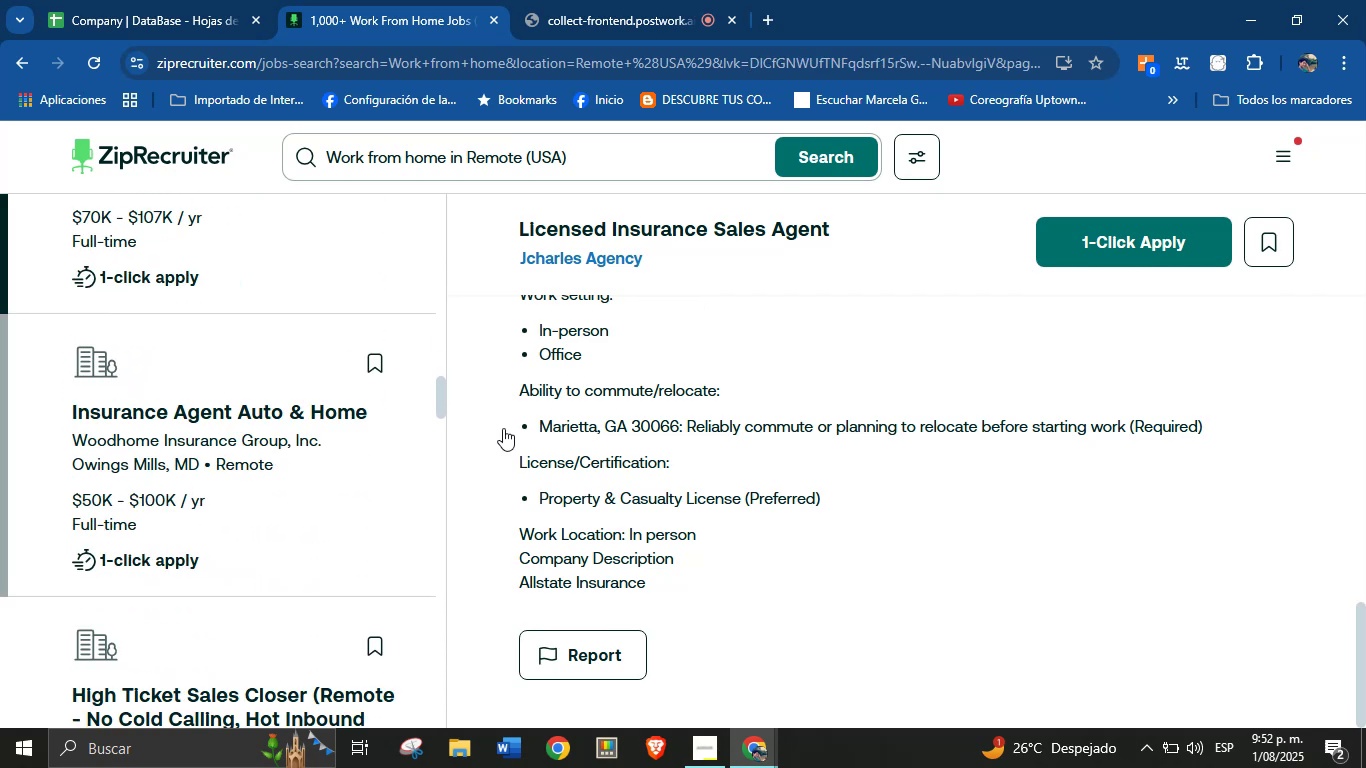 
scroll: coordinate [125, 446], scroll_direction: down, amount: 35.0
 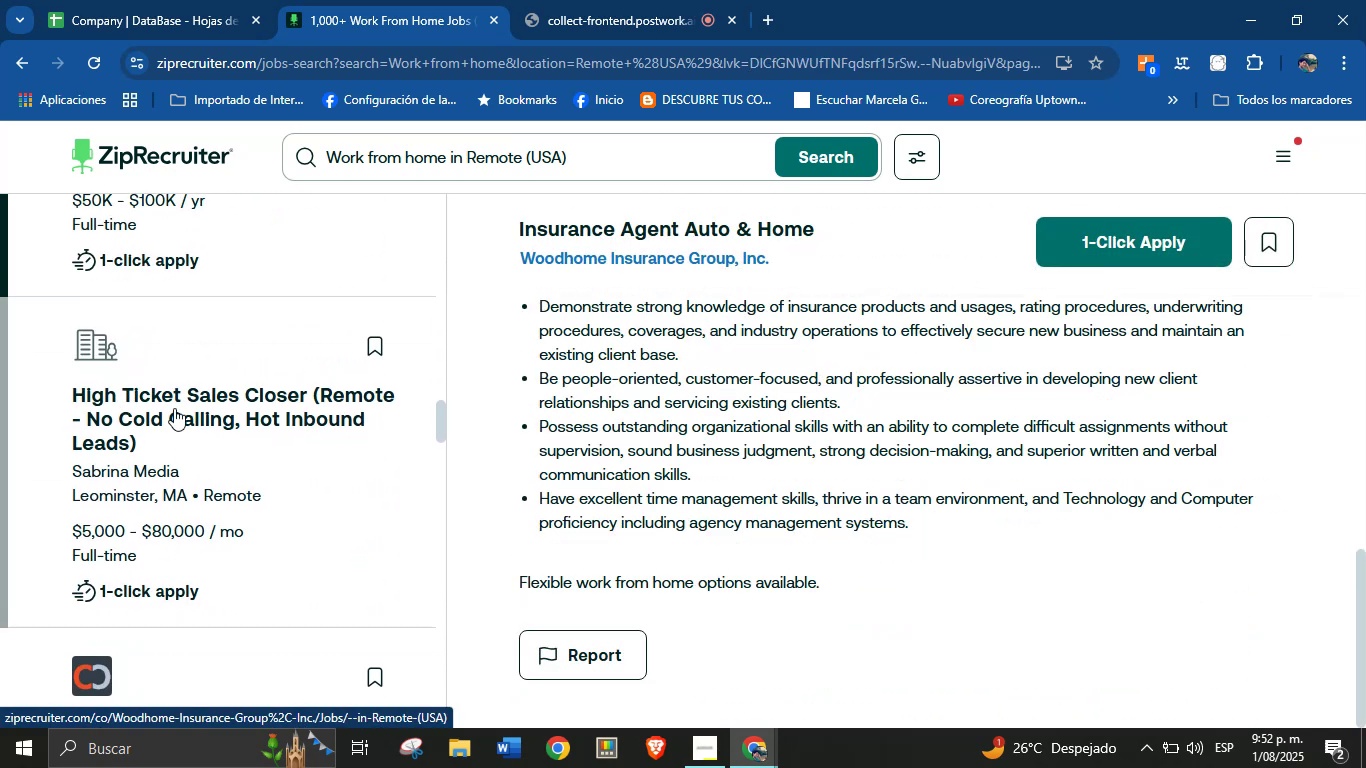 
left_click([191, 380])
 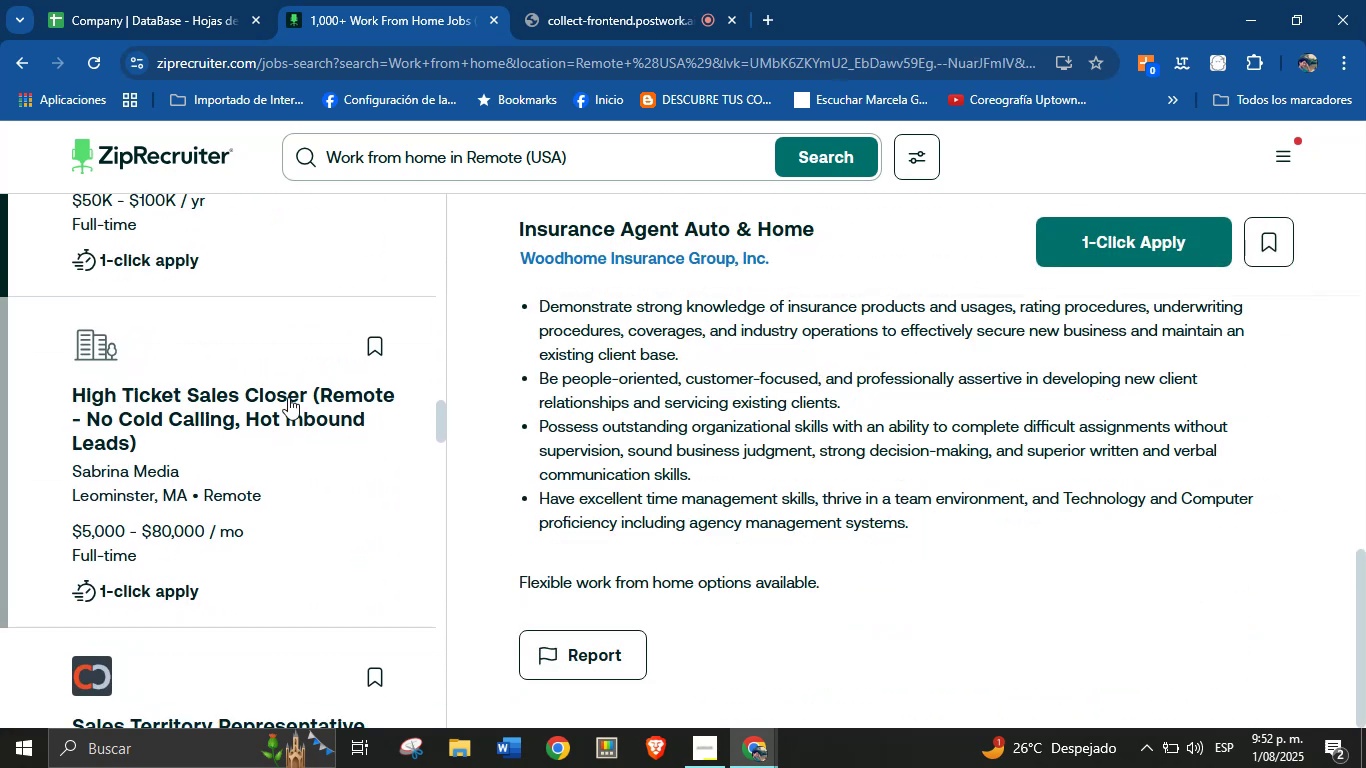 
scroll: coordinate [144, 483], scroll_direction: down, amount: 46.0
 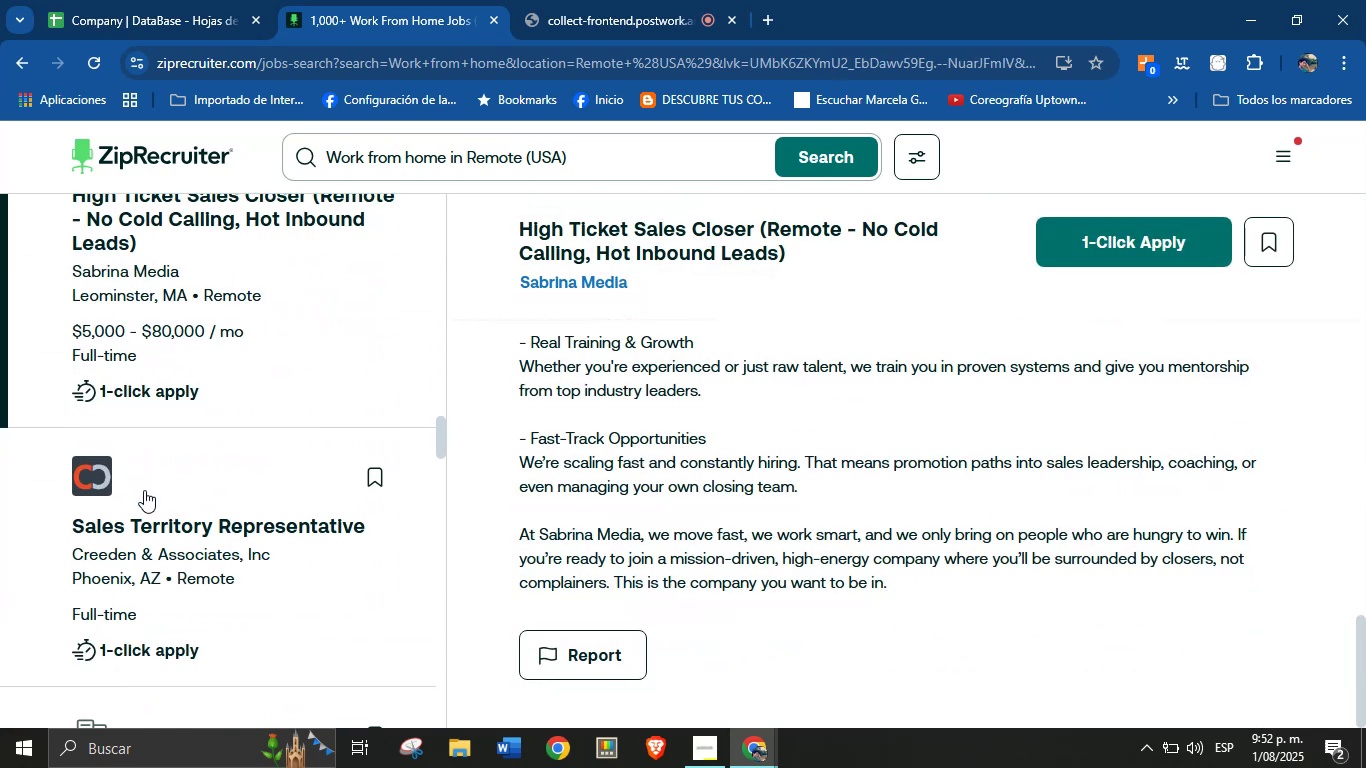 
left_click([150, 498])
 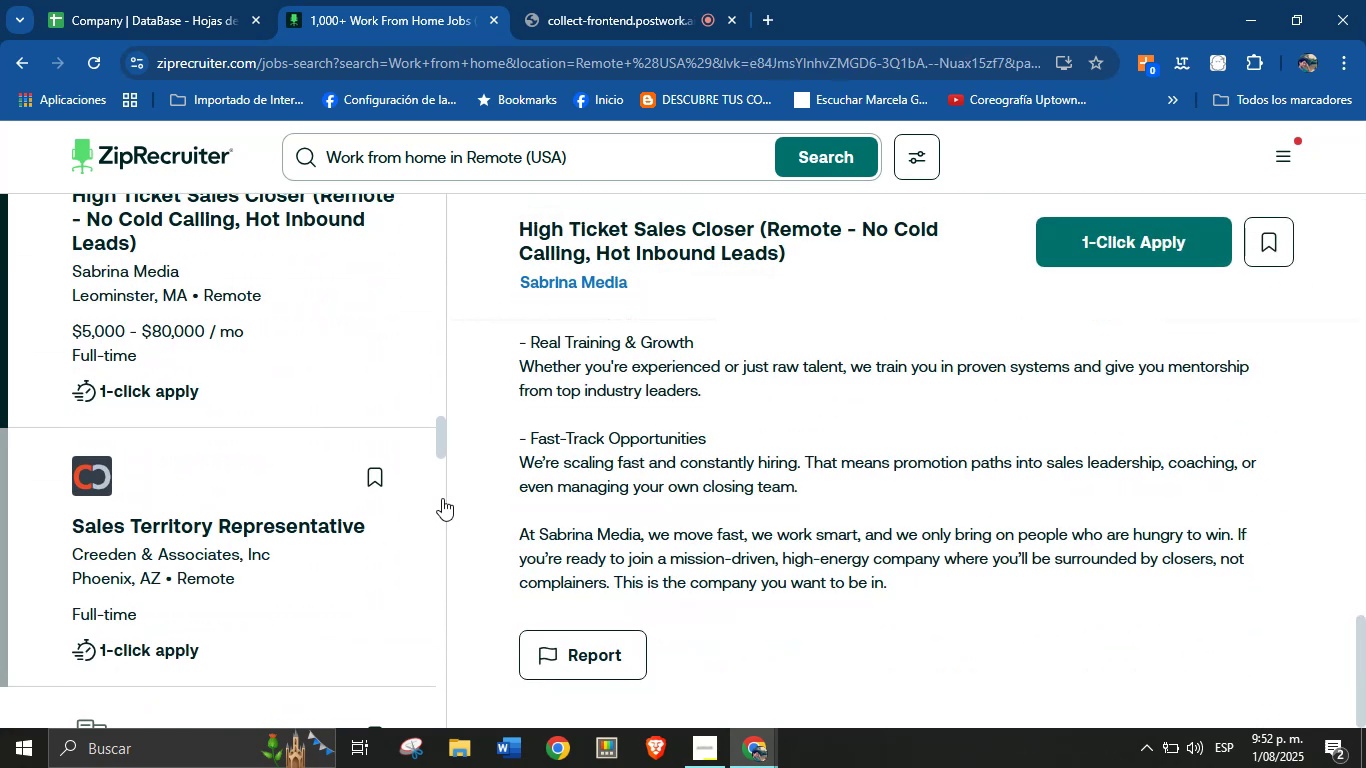 
scroll: coordinate [660, 510], scroll_direction: down, amount: 79.0
 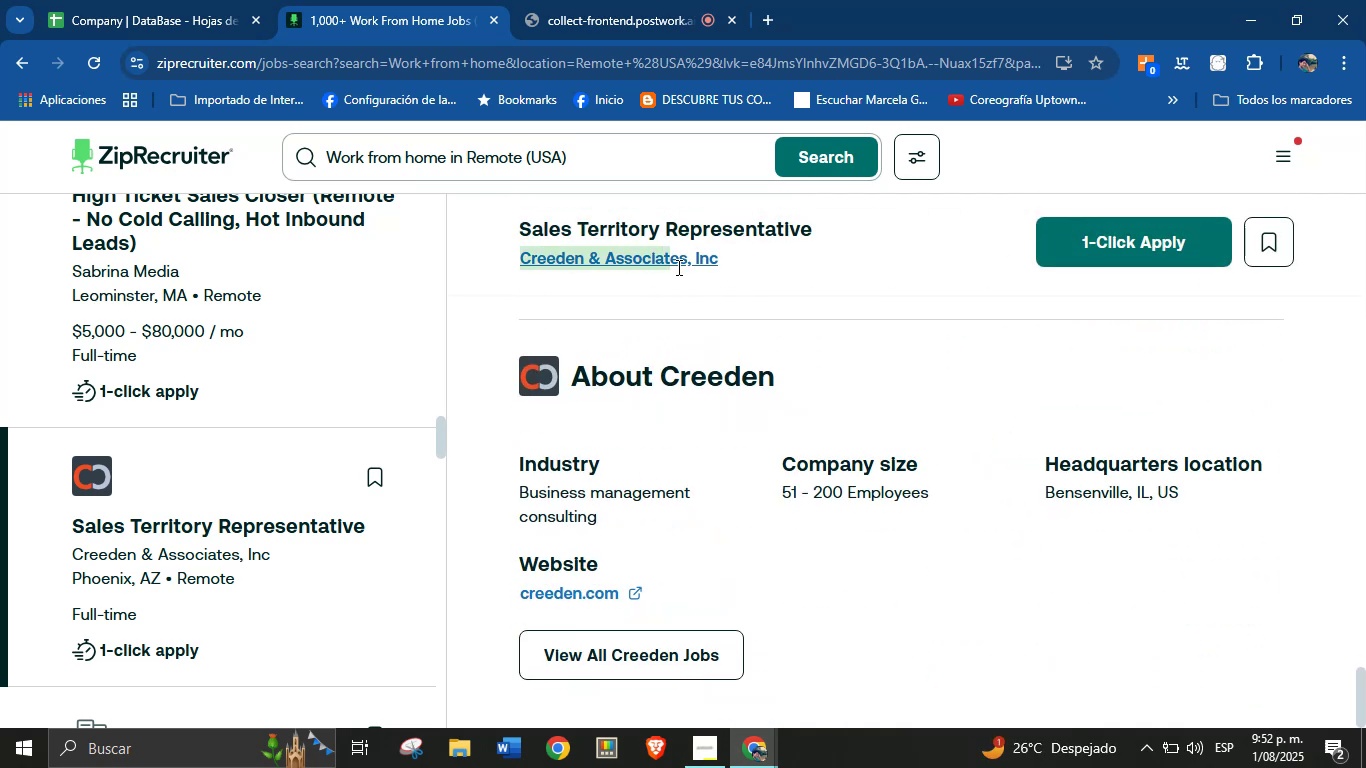 
key(Control+C)
 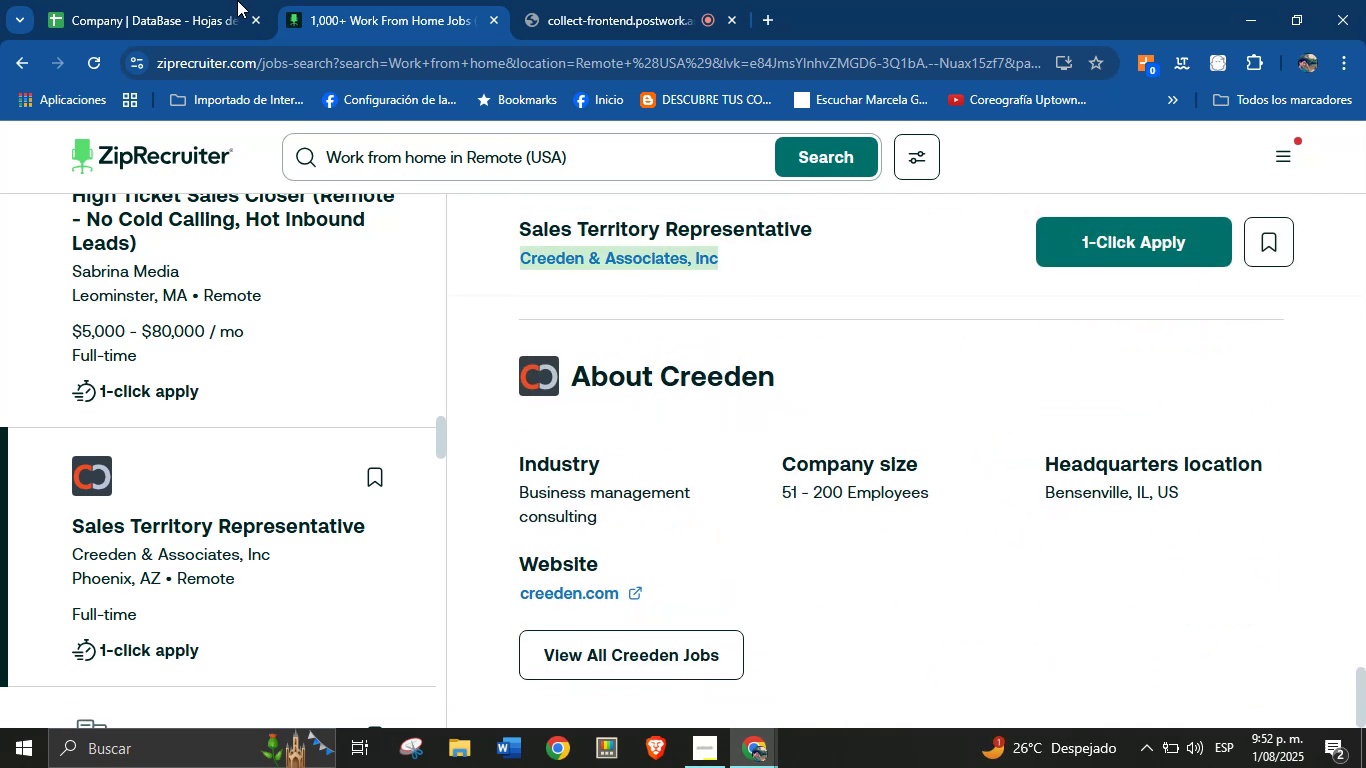 
left_click([239, 0])
 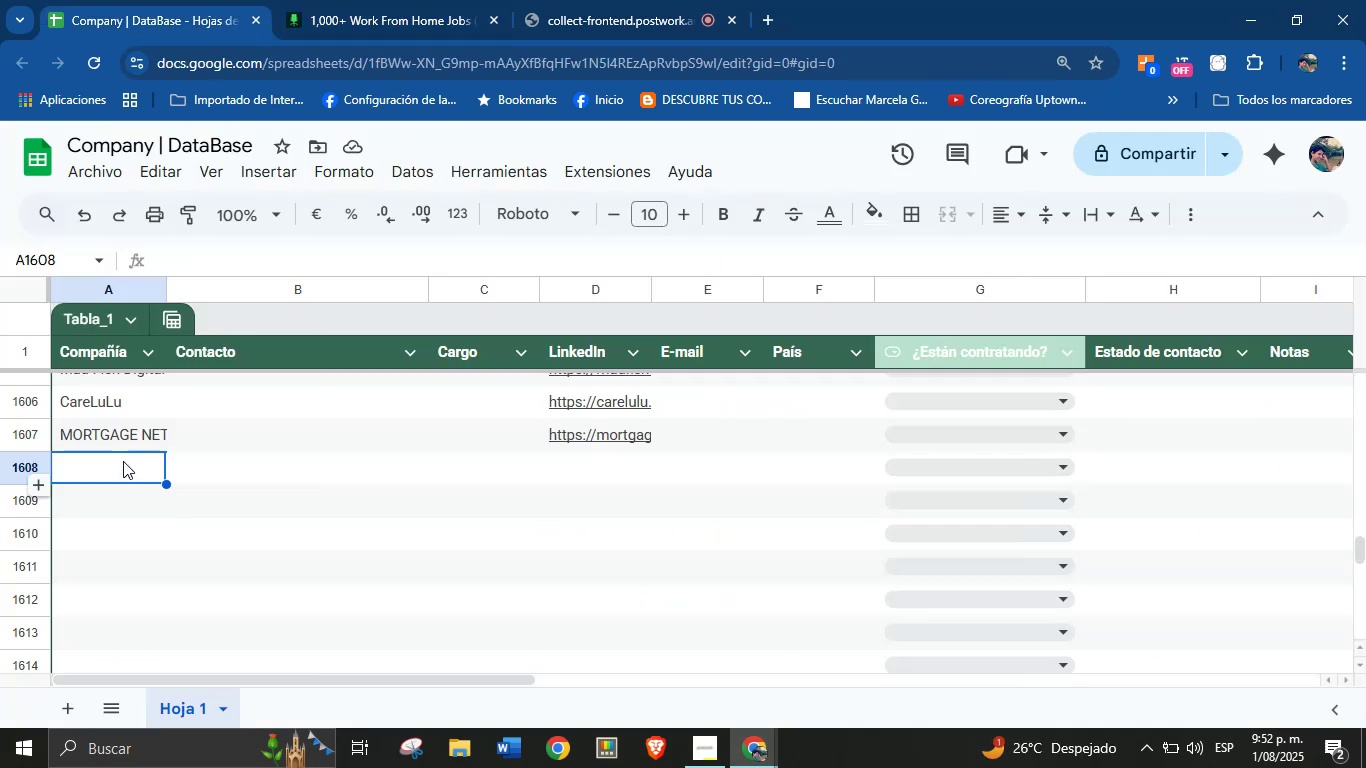 
left_click([123, 461])
 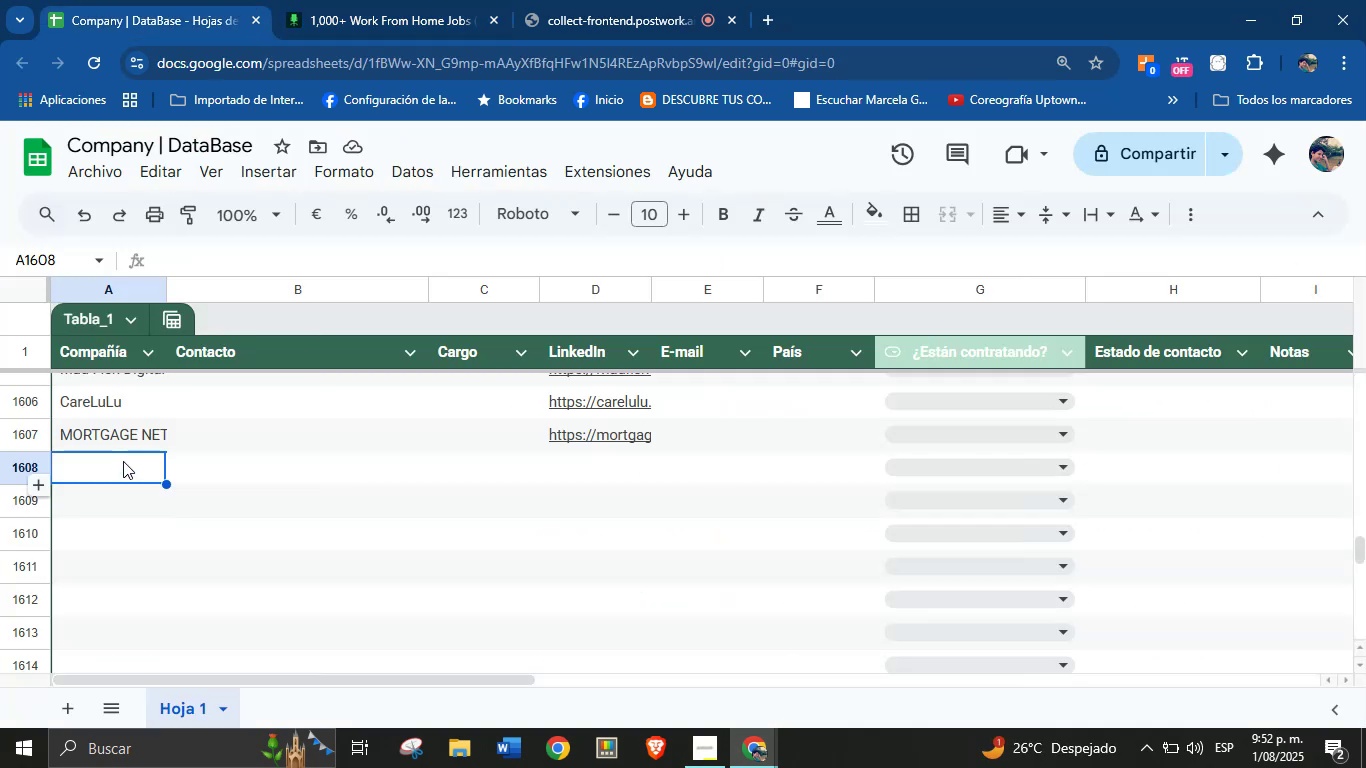 
key(Control+V)
 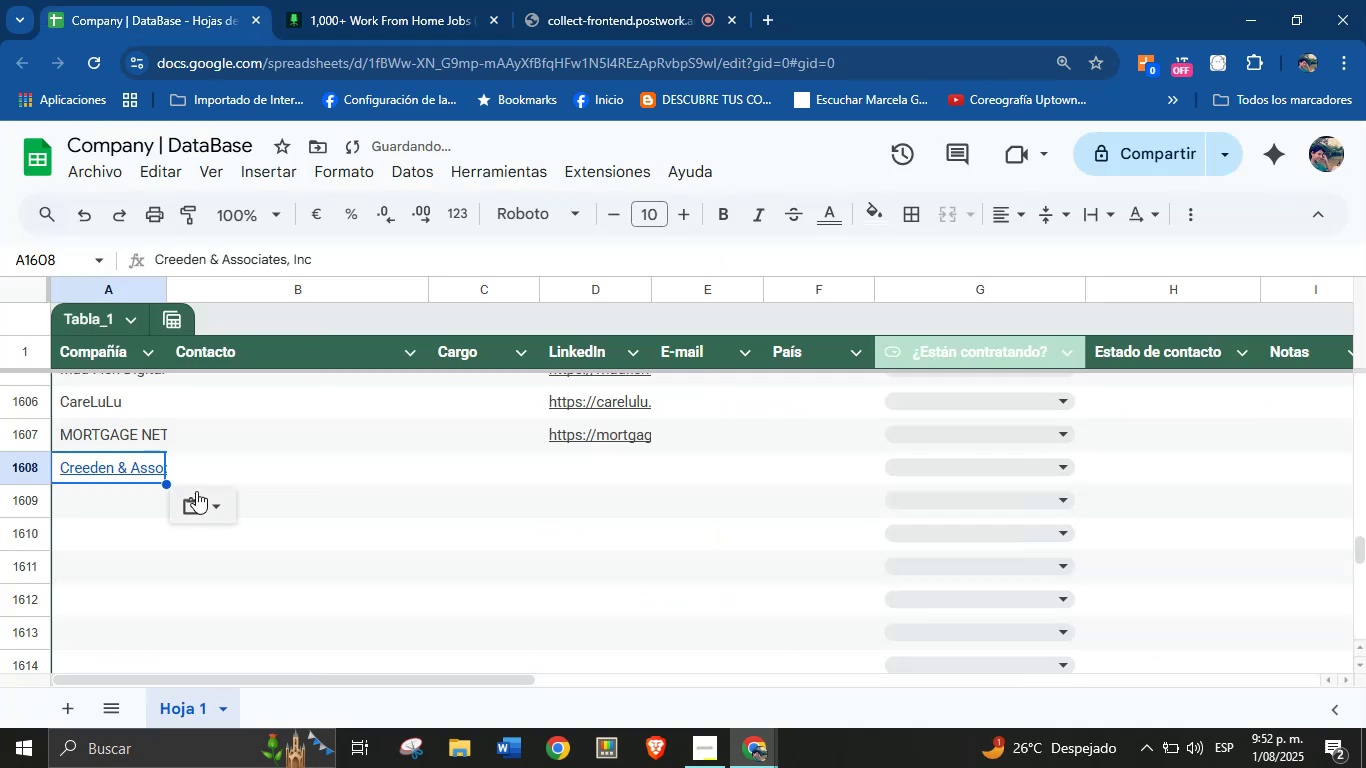 
left_click([215, 497])
 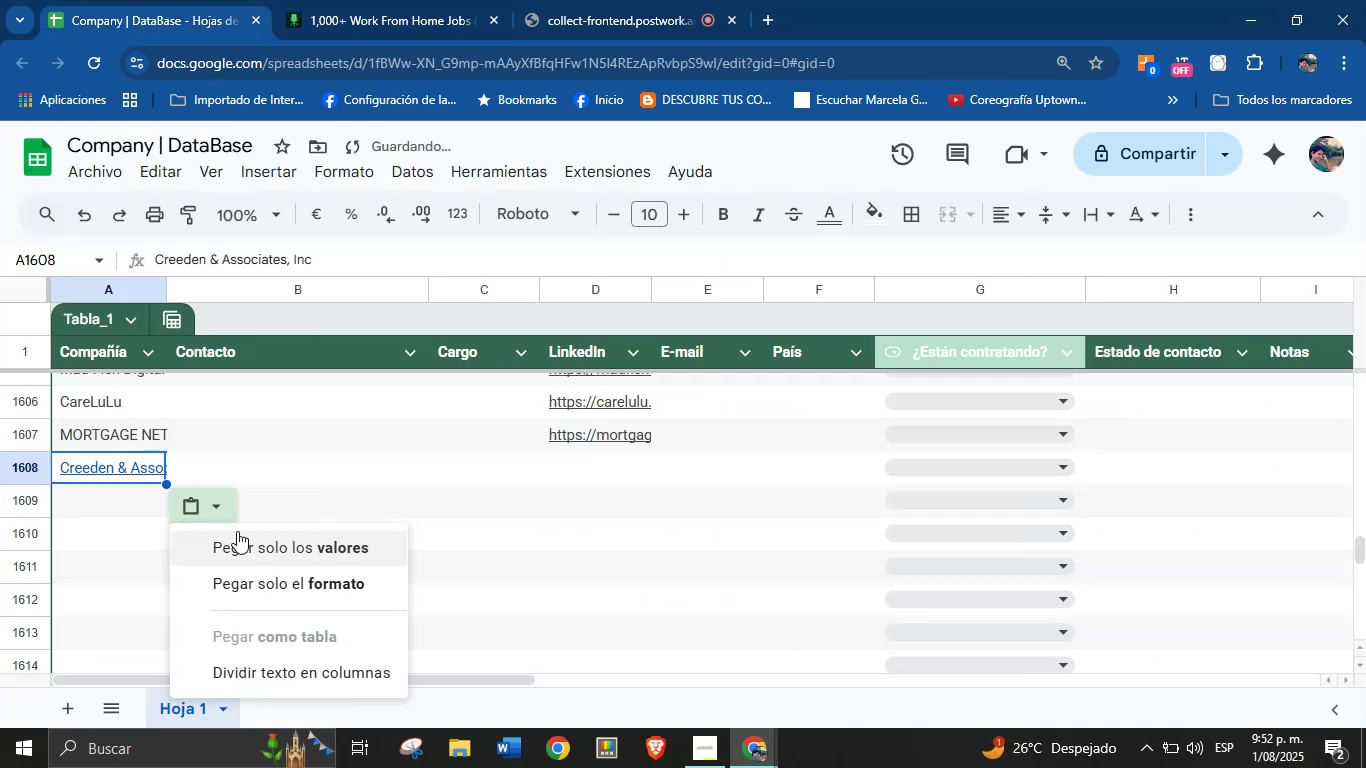 
left_click([241, 541])
 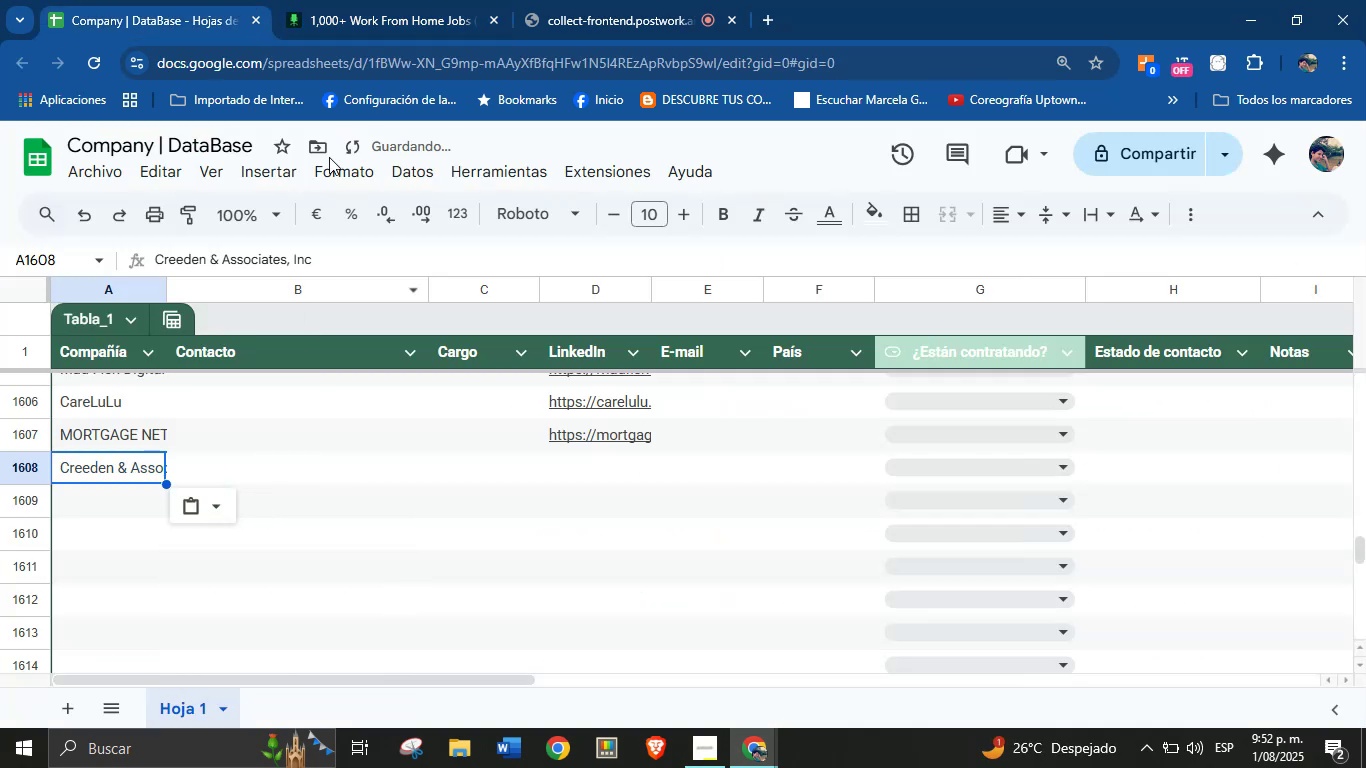 
left_click([355, 0])
 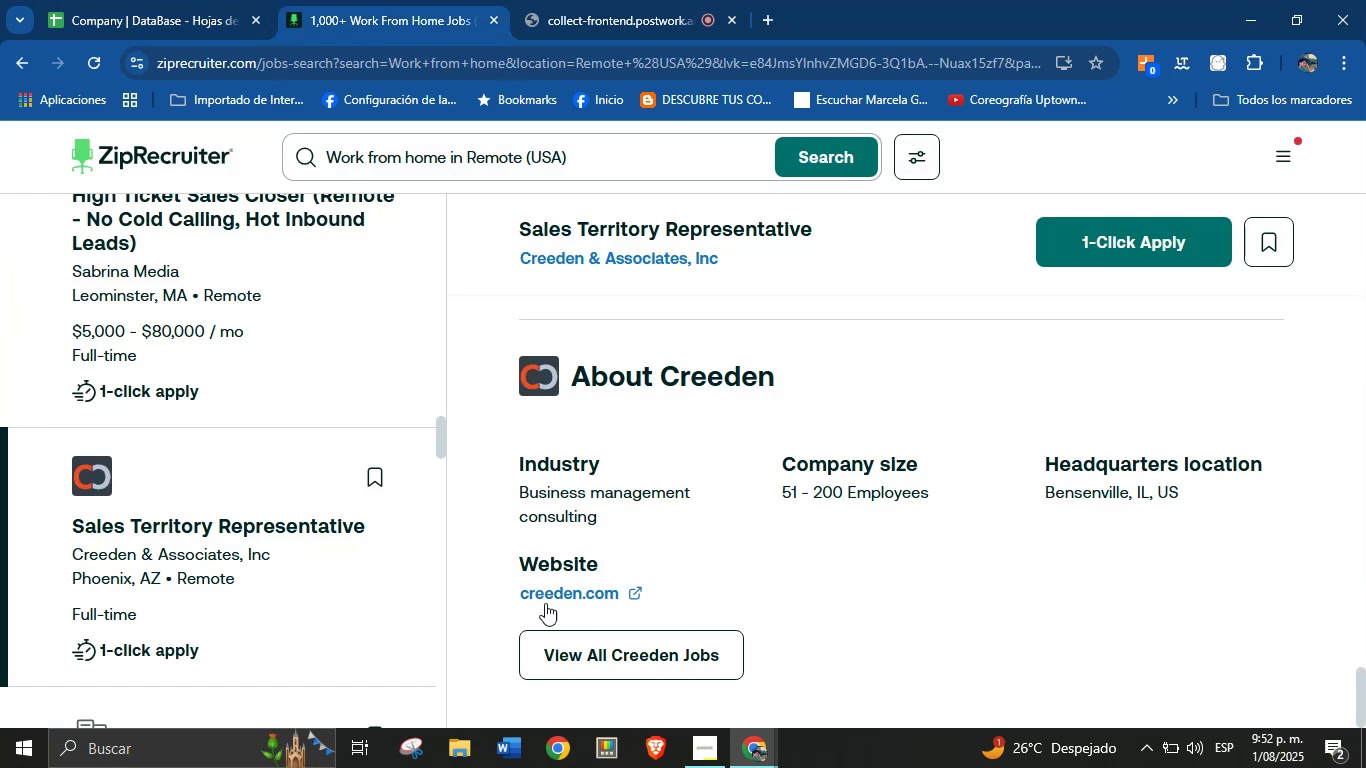 
right_click([541, 601])
 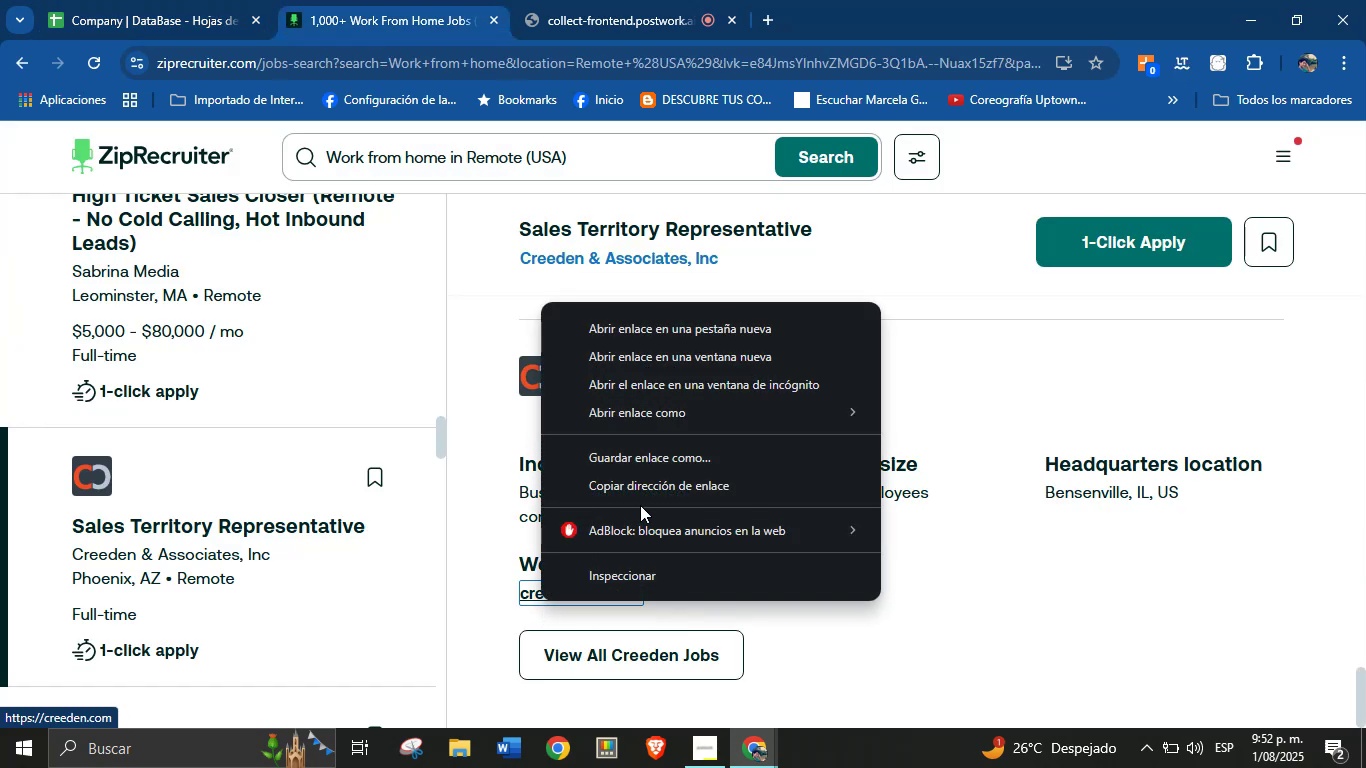 
left_click([640, 493])
 